 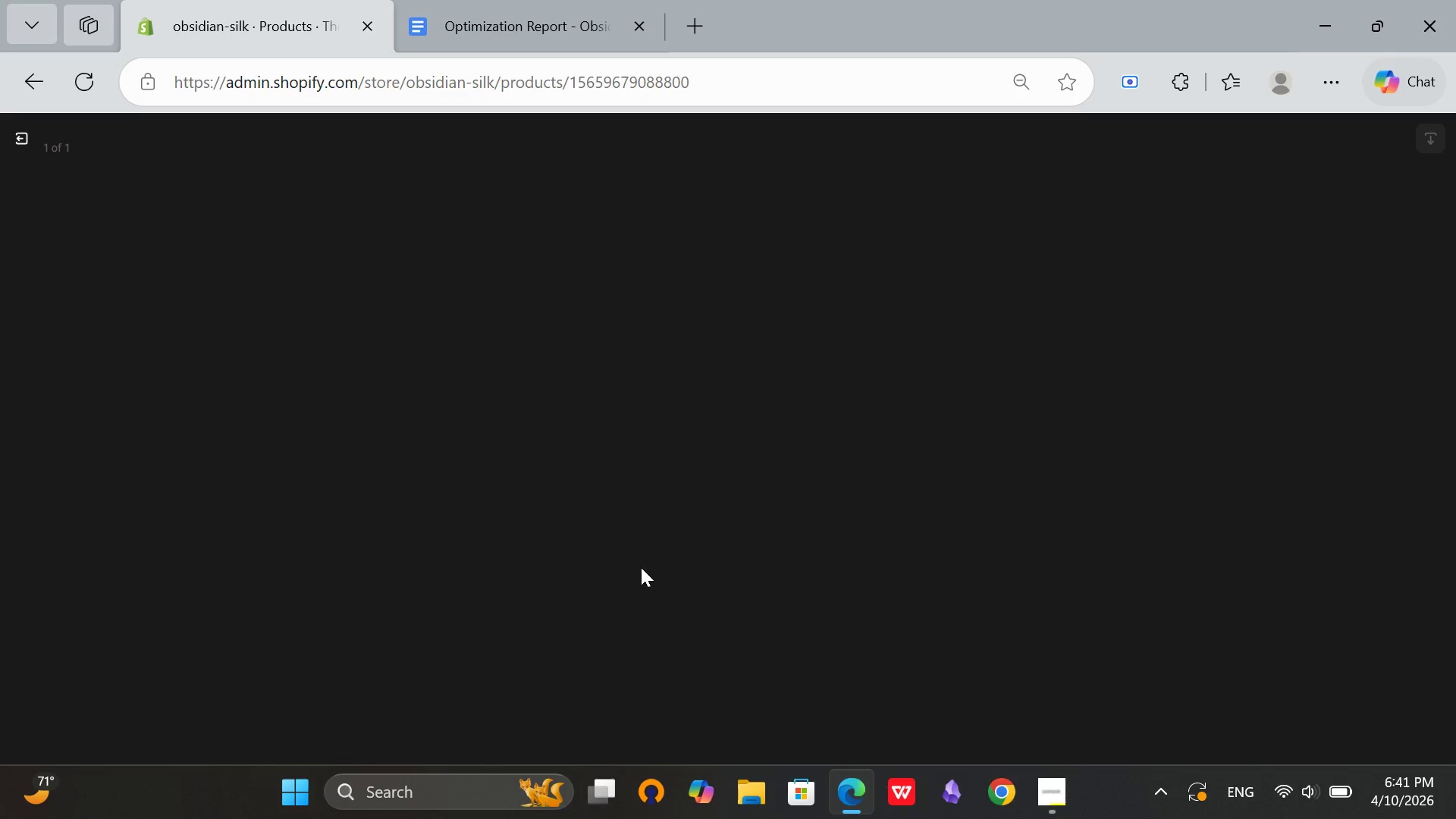 
left_click_drag(start_coordinate=[1241, 360], to_coordinate=[1163, 346])
 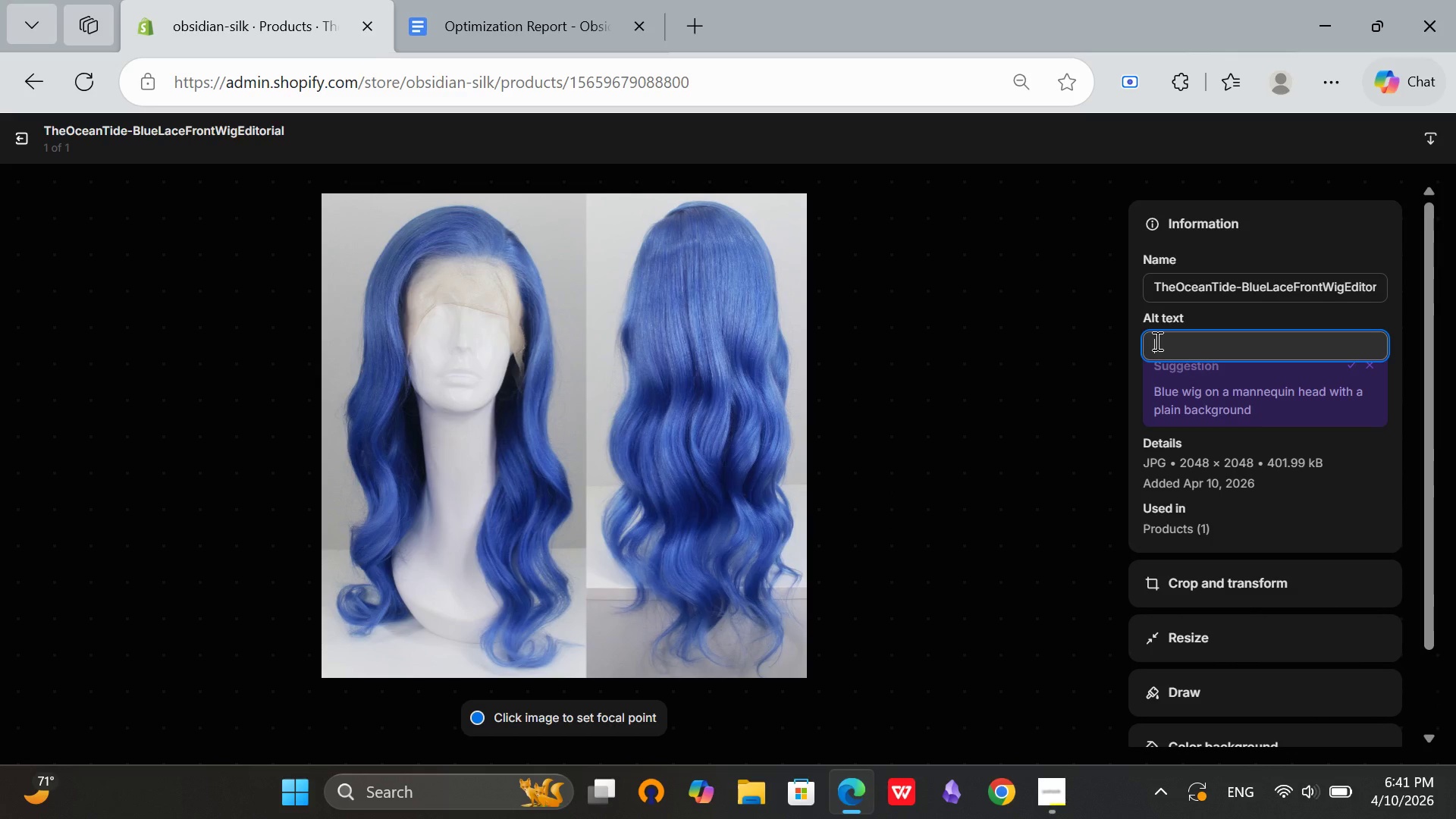 
key(Backspace)
 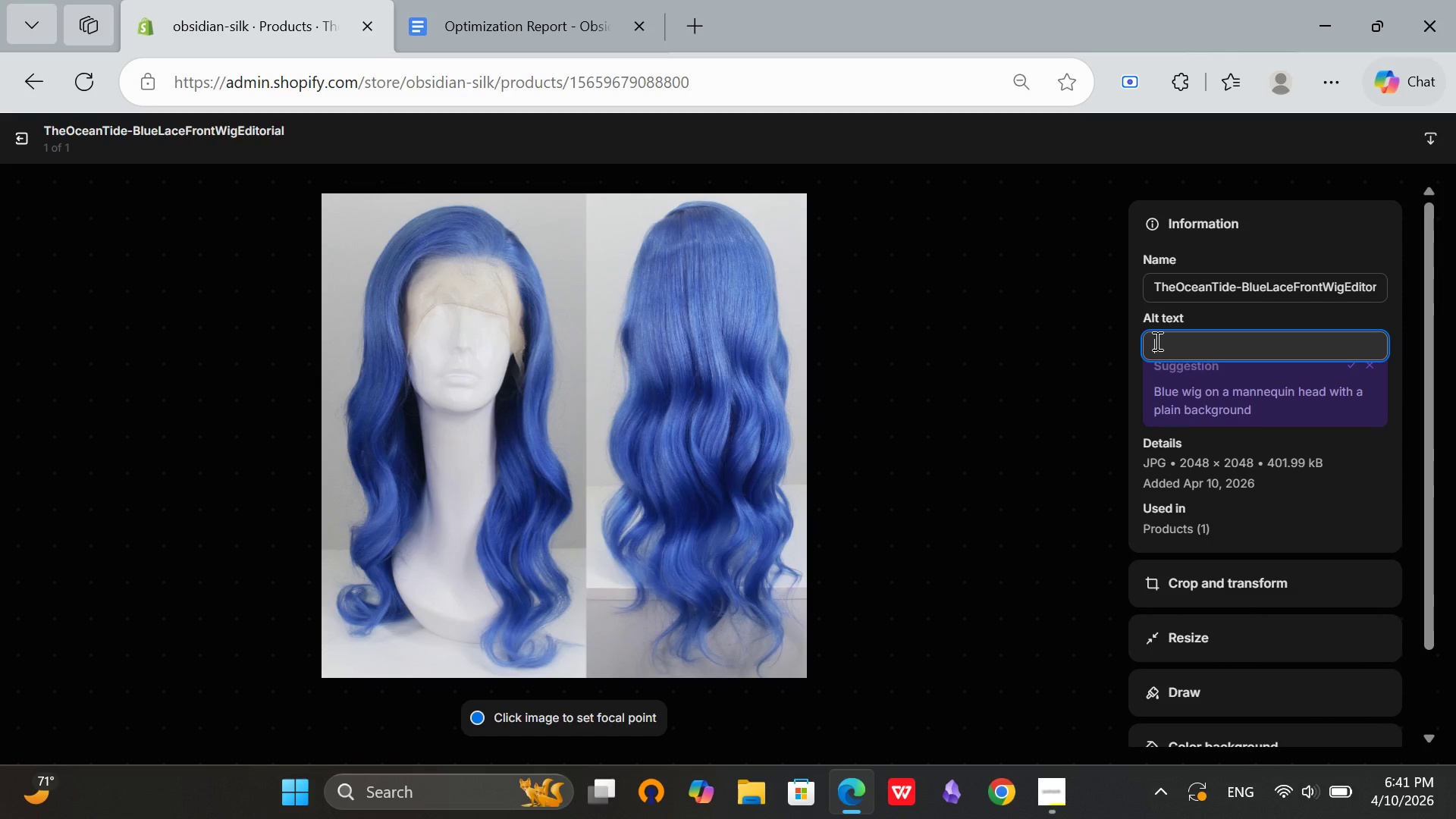 
key(Backspace)
 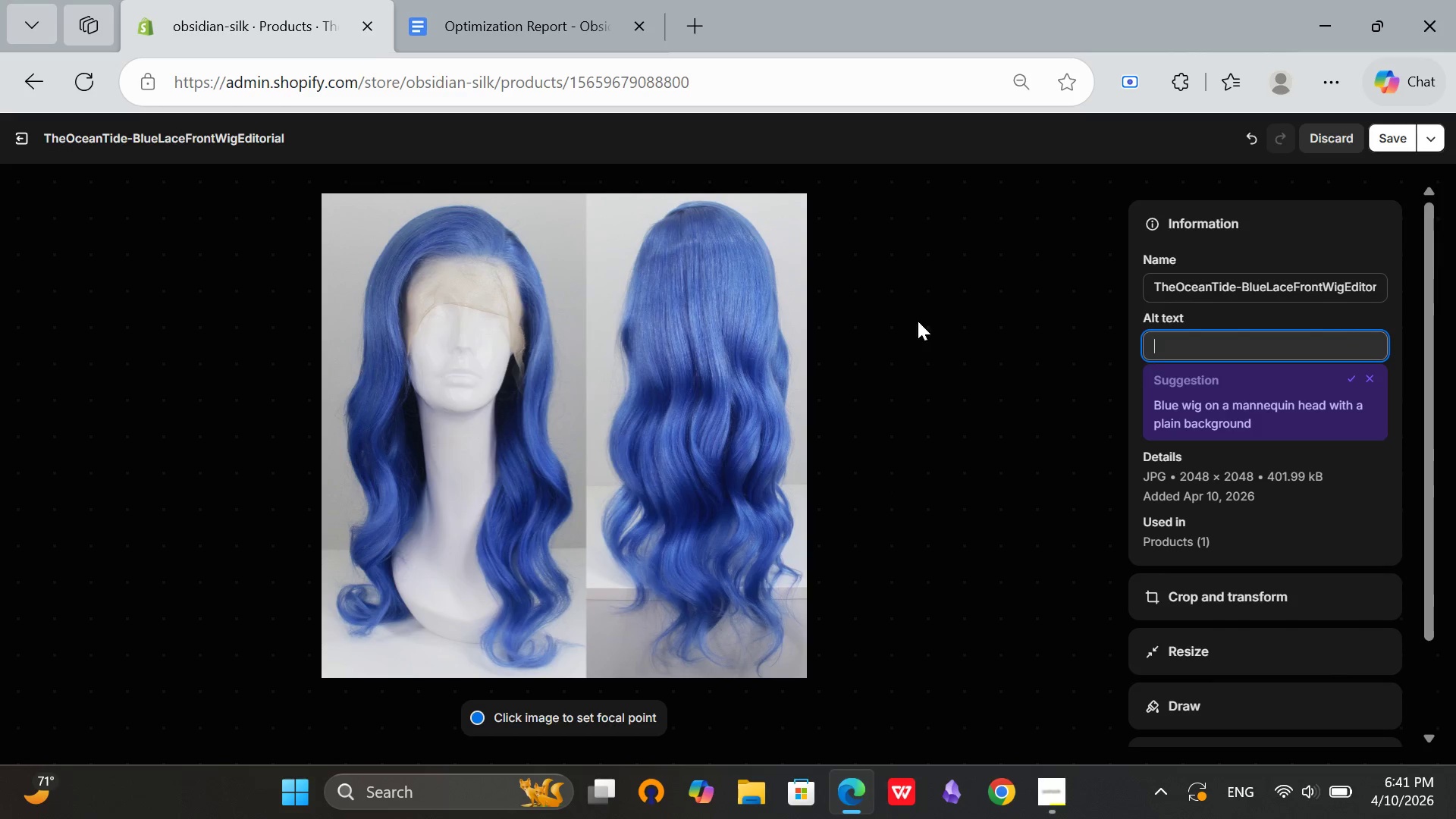 
type(The Ocean Tide editorial quality blue lace front wig with ddeo)
key(Backspace)
key(Backspace)
key(Backspace)
type(eep ocean color and dramatic waves)
 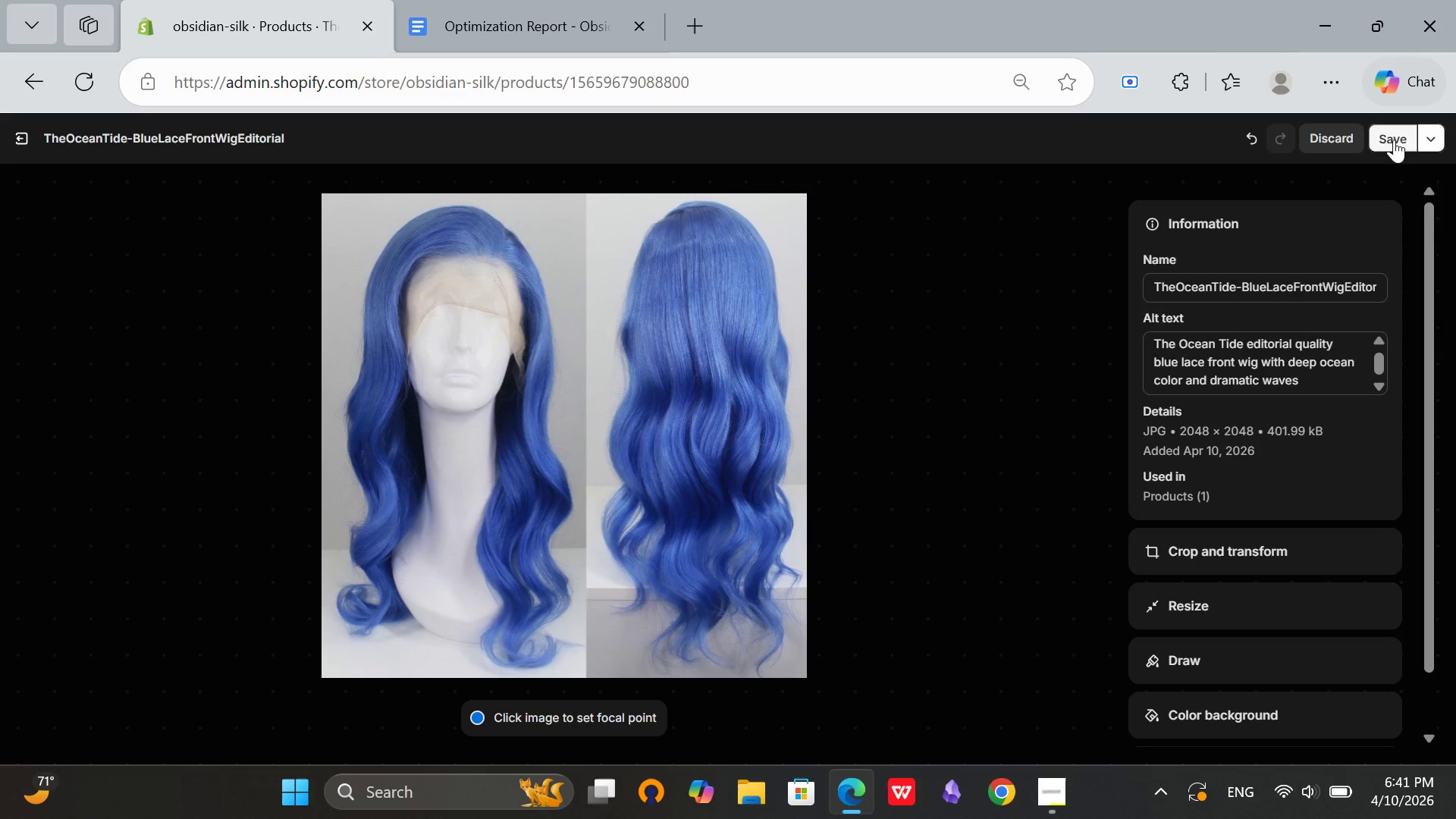 
left_click([1394, 140])
 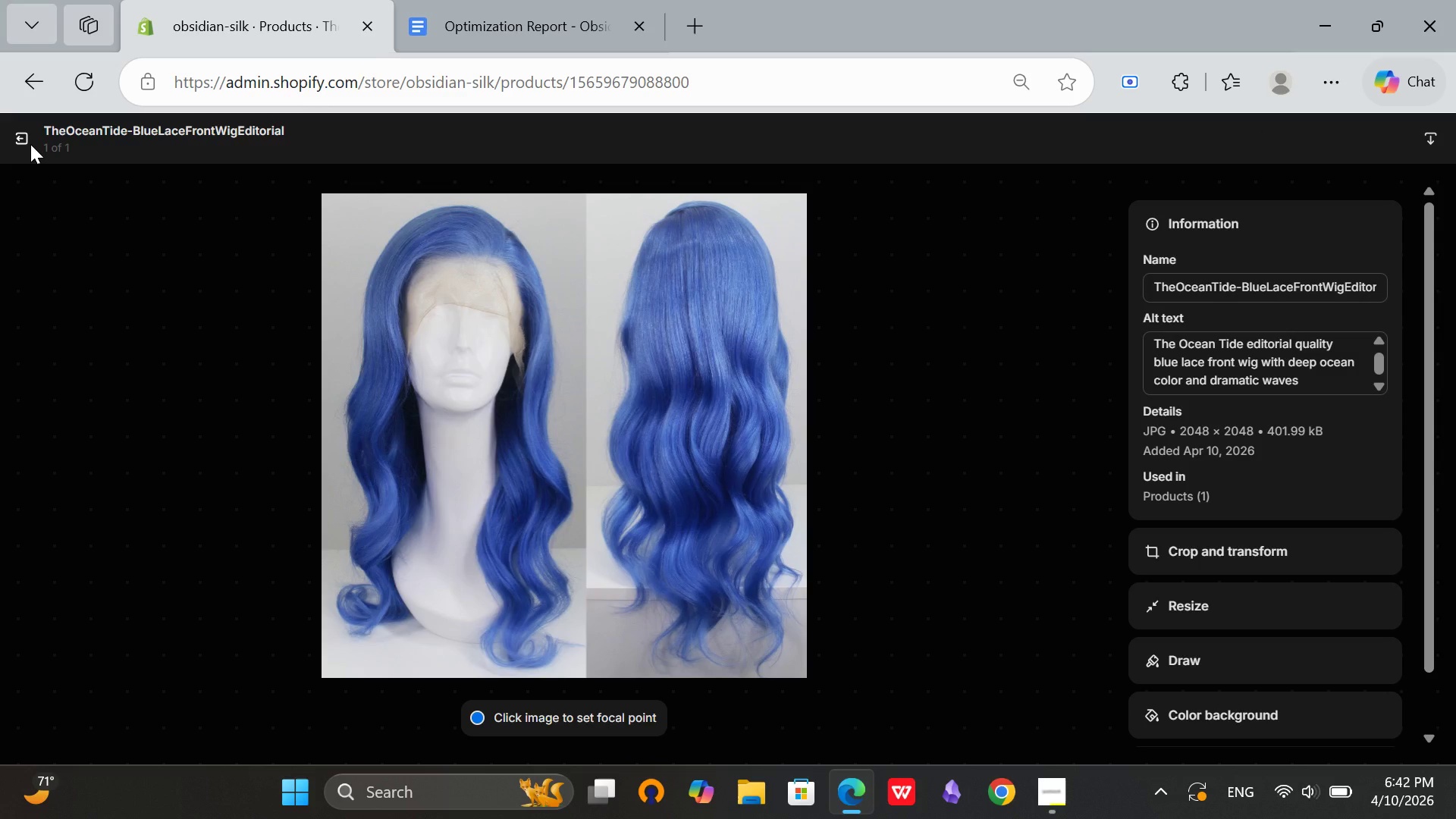 
left_click([24, 143])
 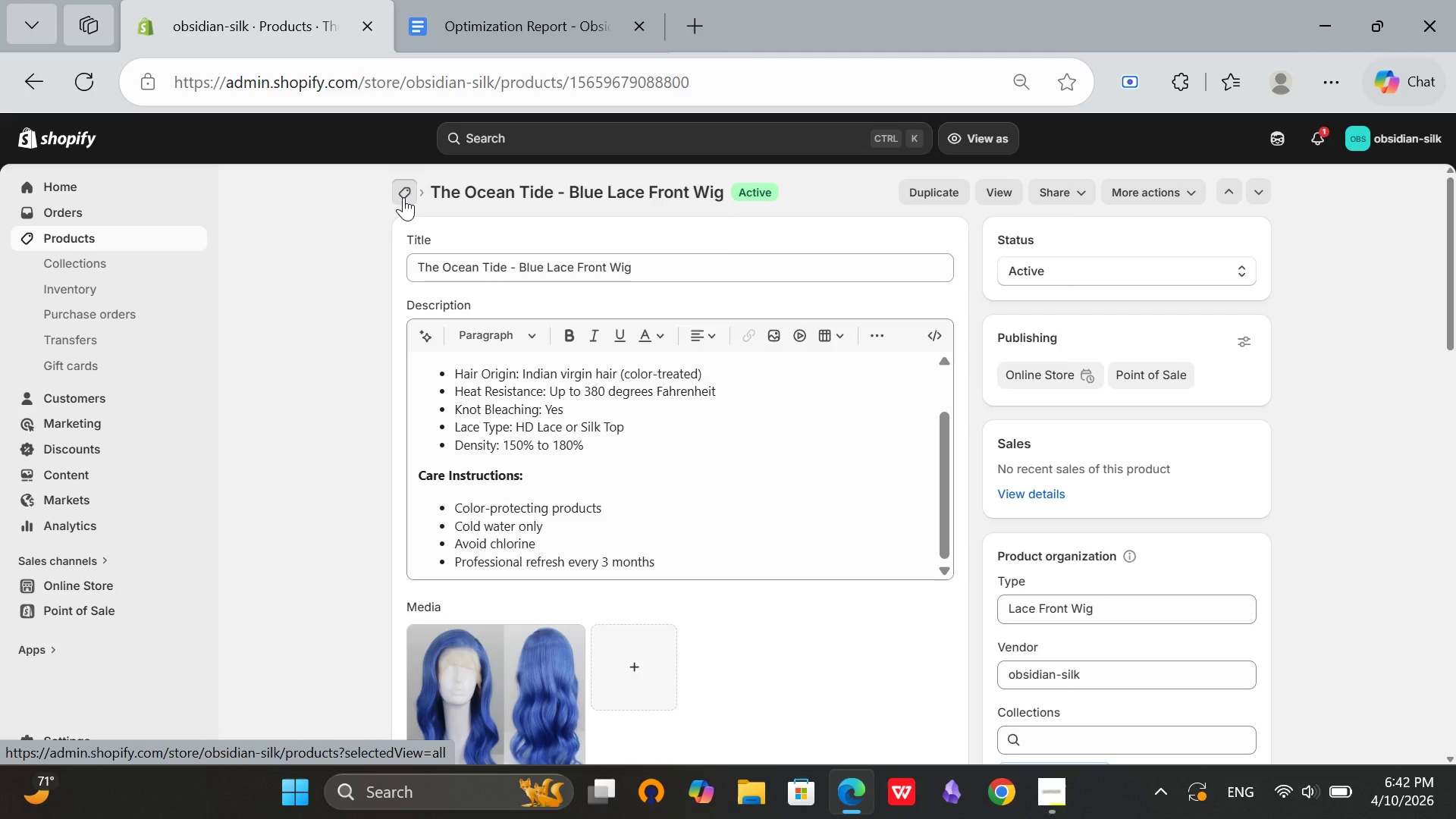 
left_click([403, 197])
 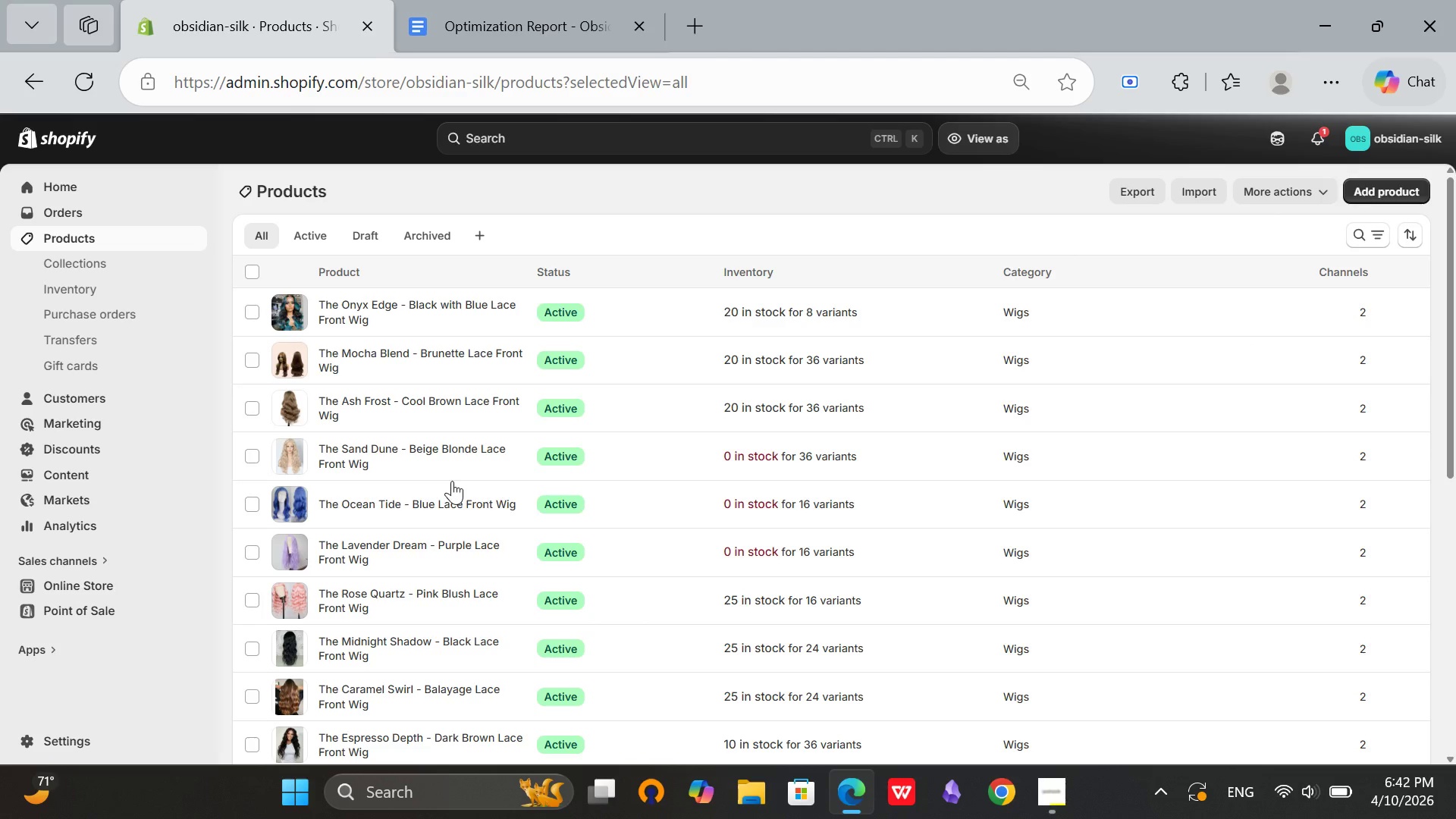 
wait(5.22)
 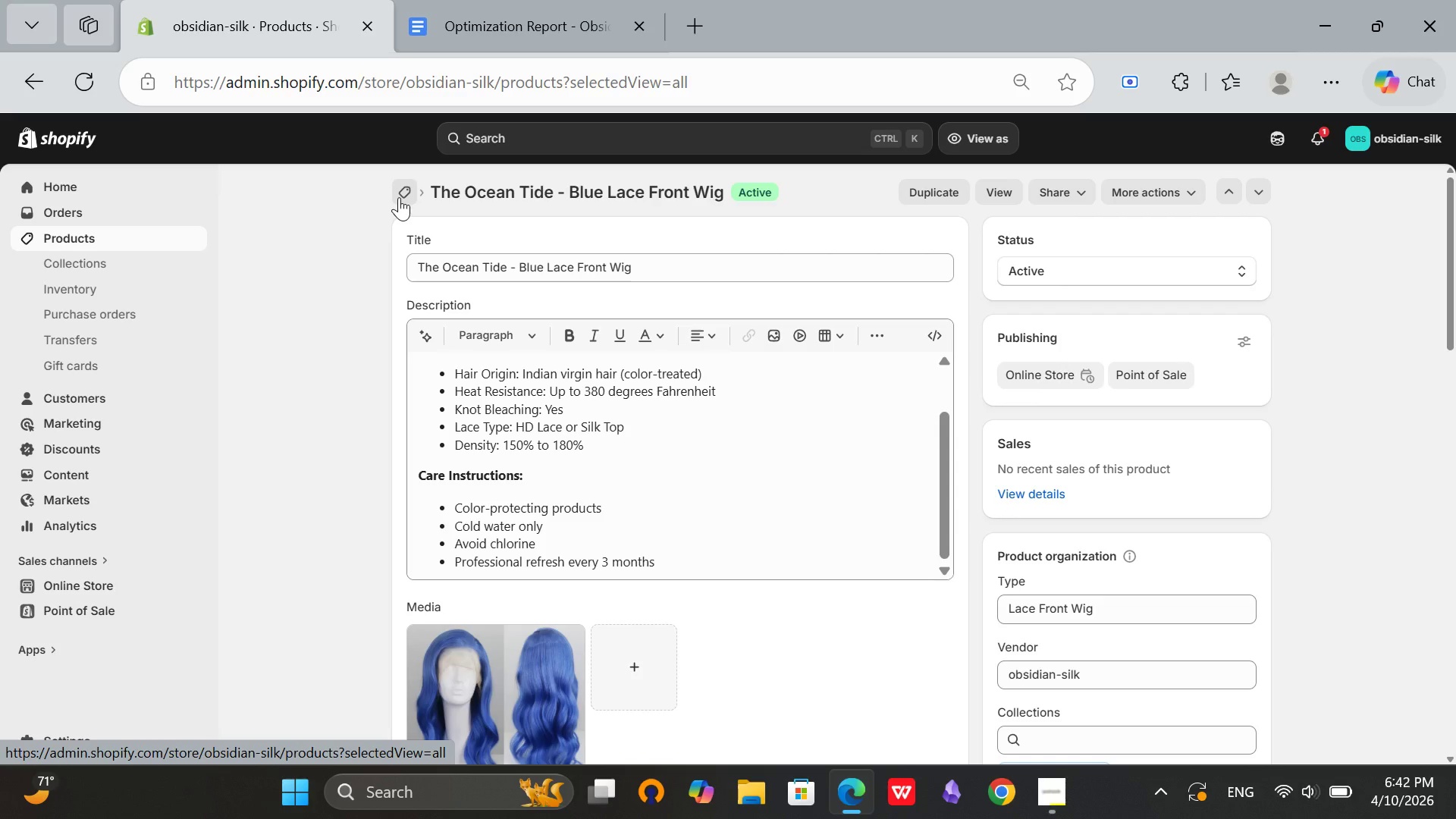 
left_click([369, 453])
 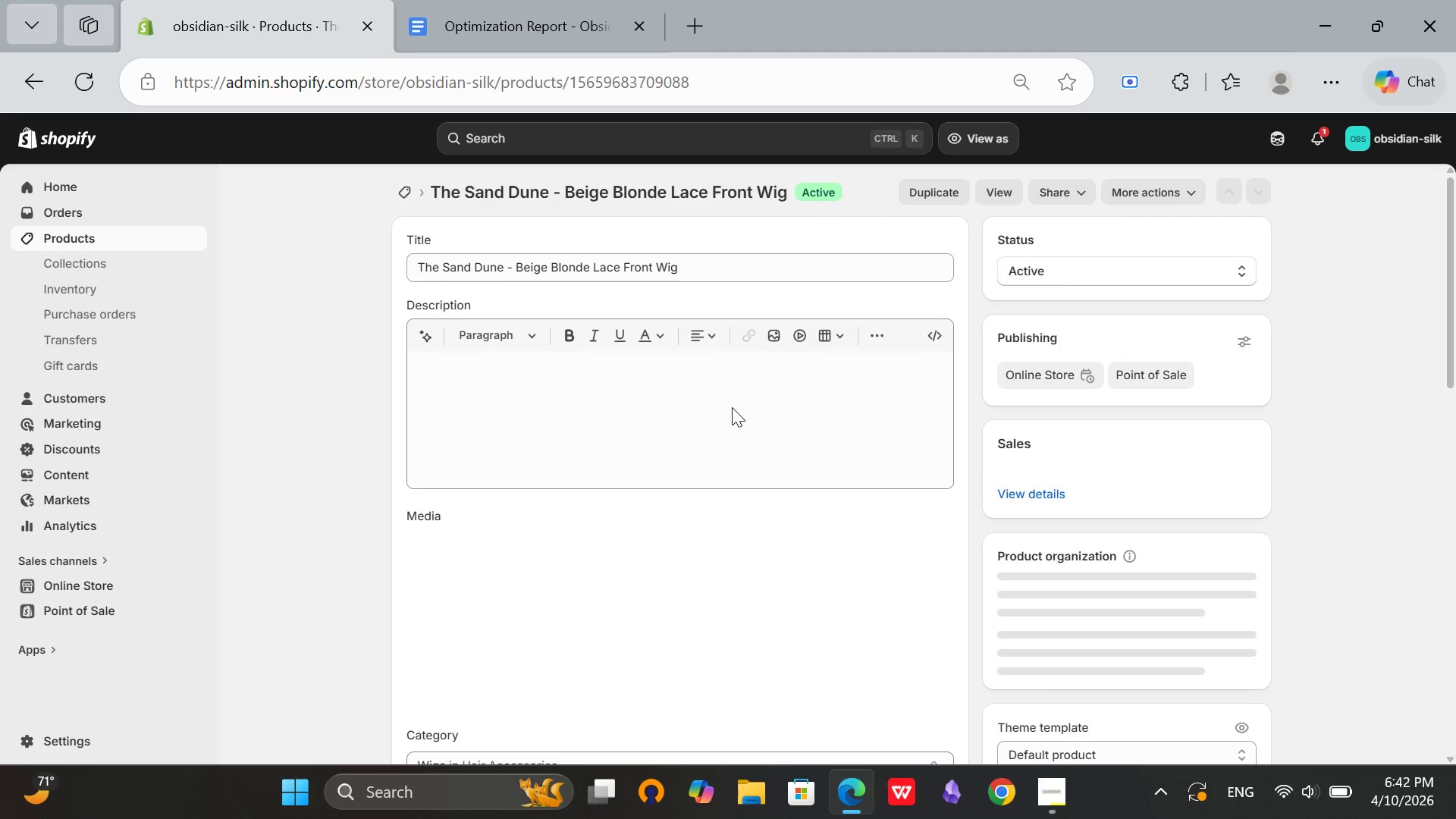 
wait(7.86)
 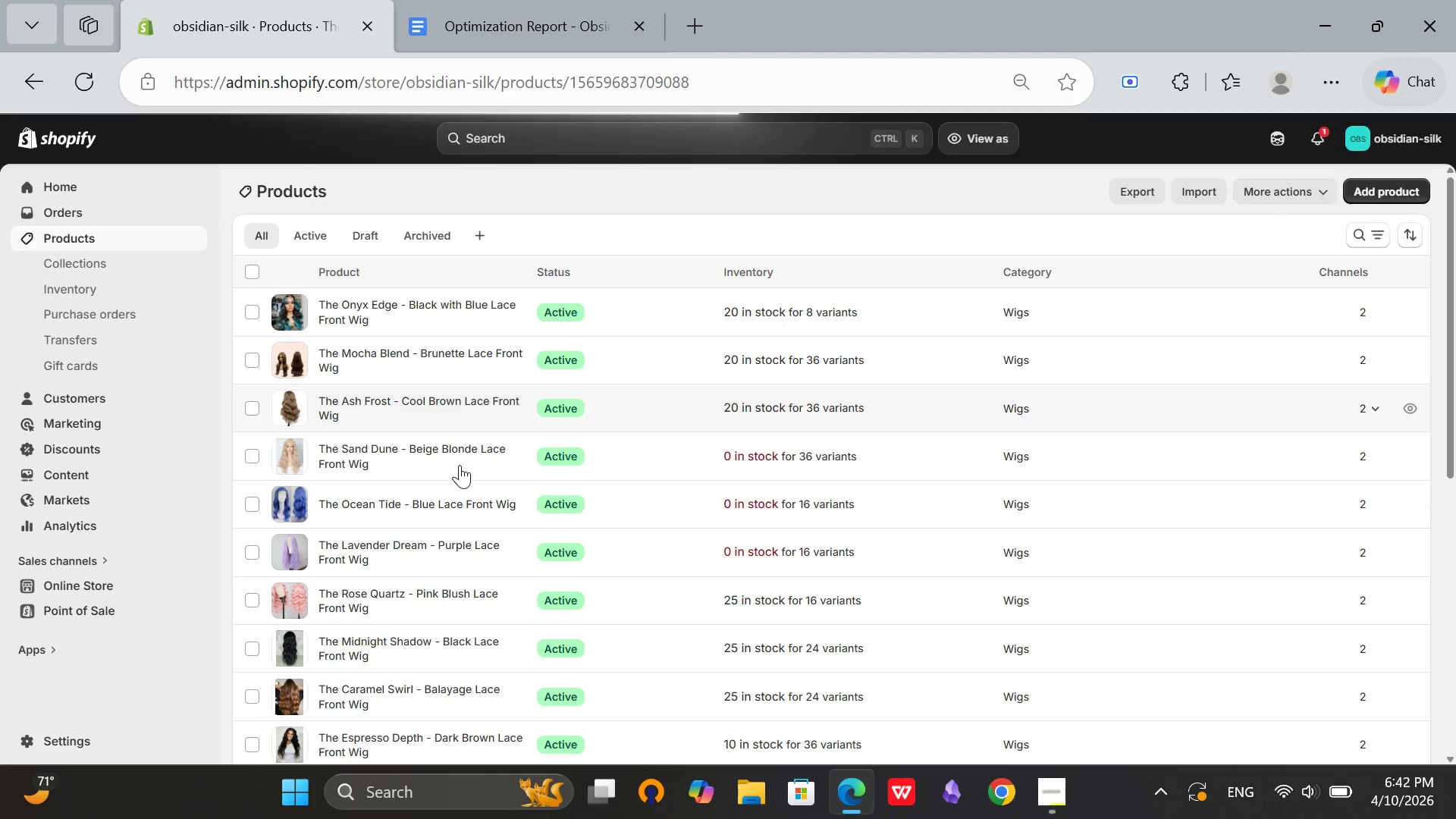 
scroll: coordinate [850, 413], scroll_direction: down, amount: 1.0
 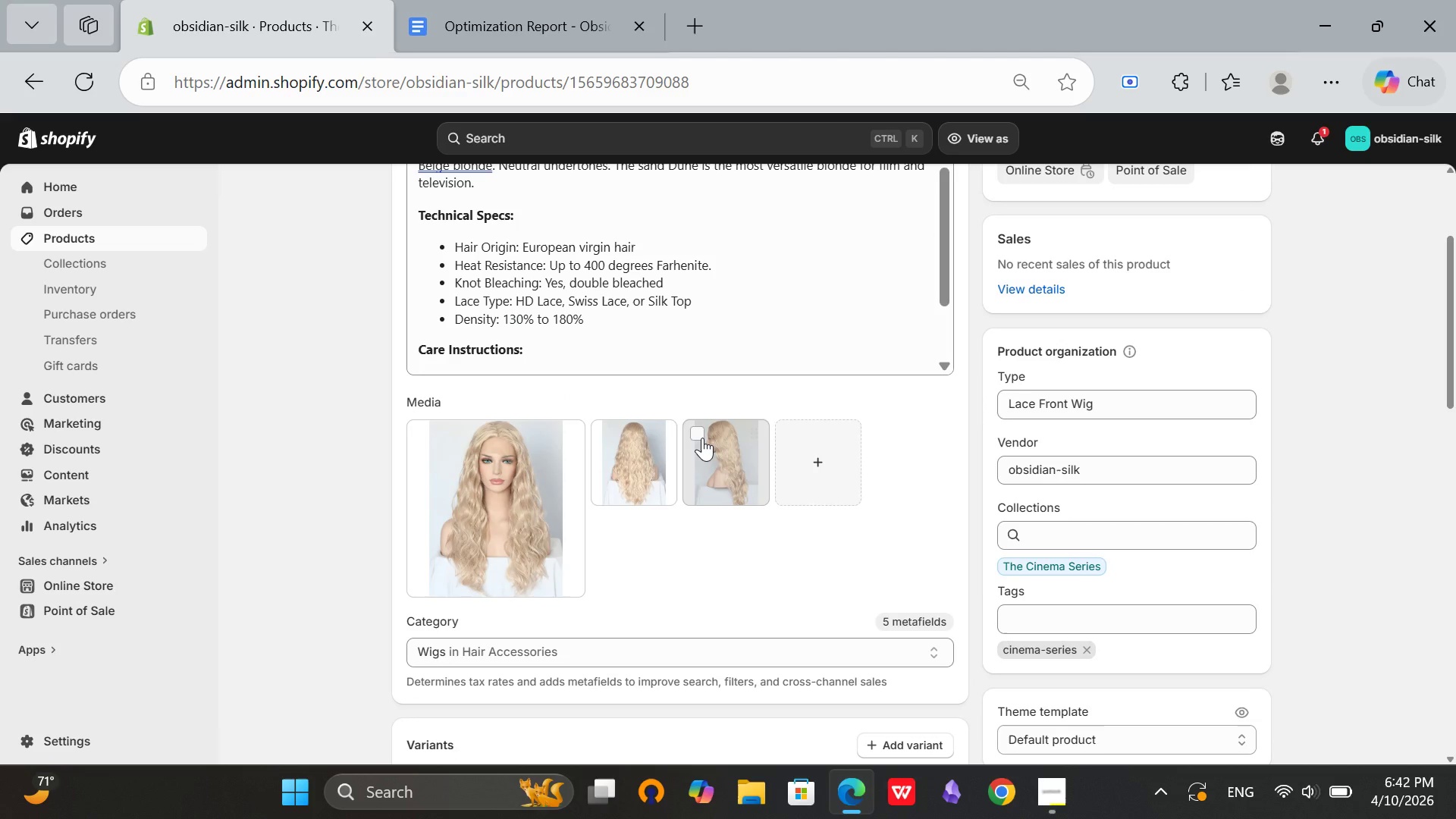 
left_click([699, 434])
 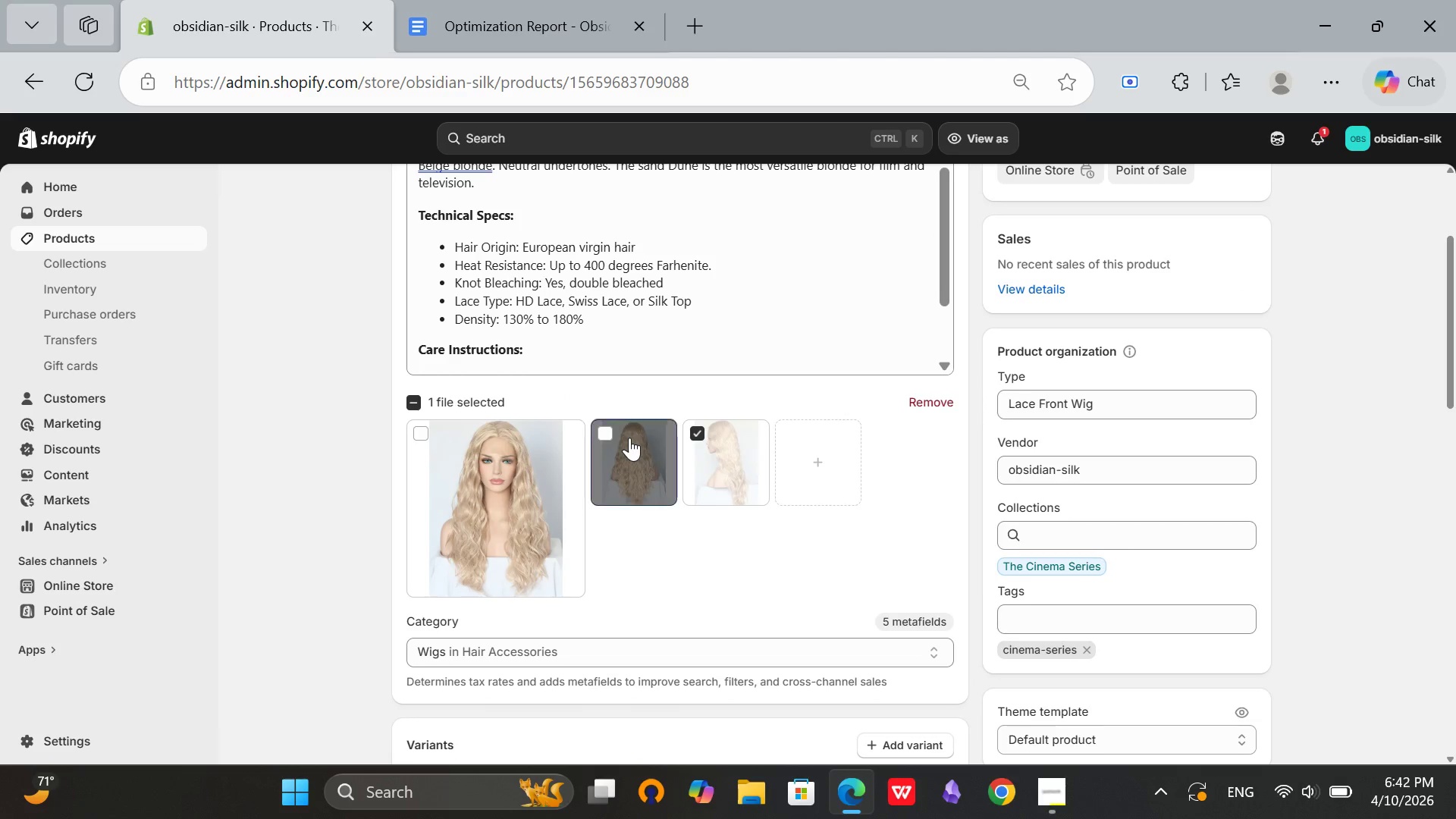 
left_click([629, 438])
 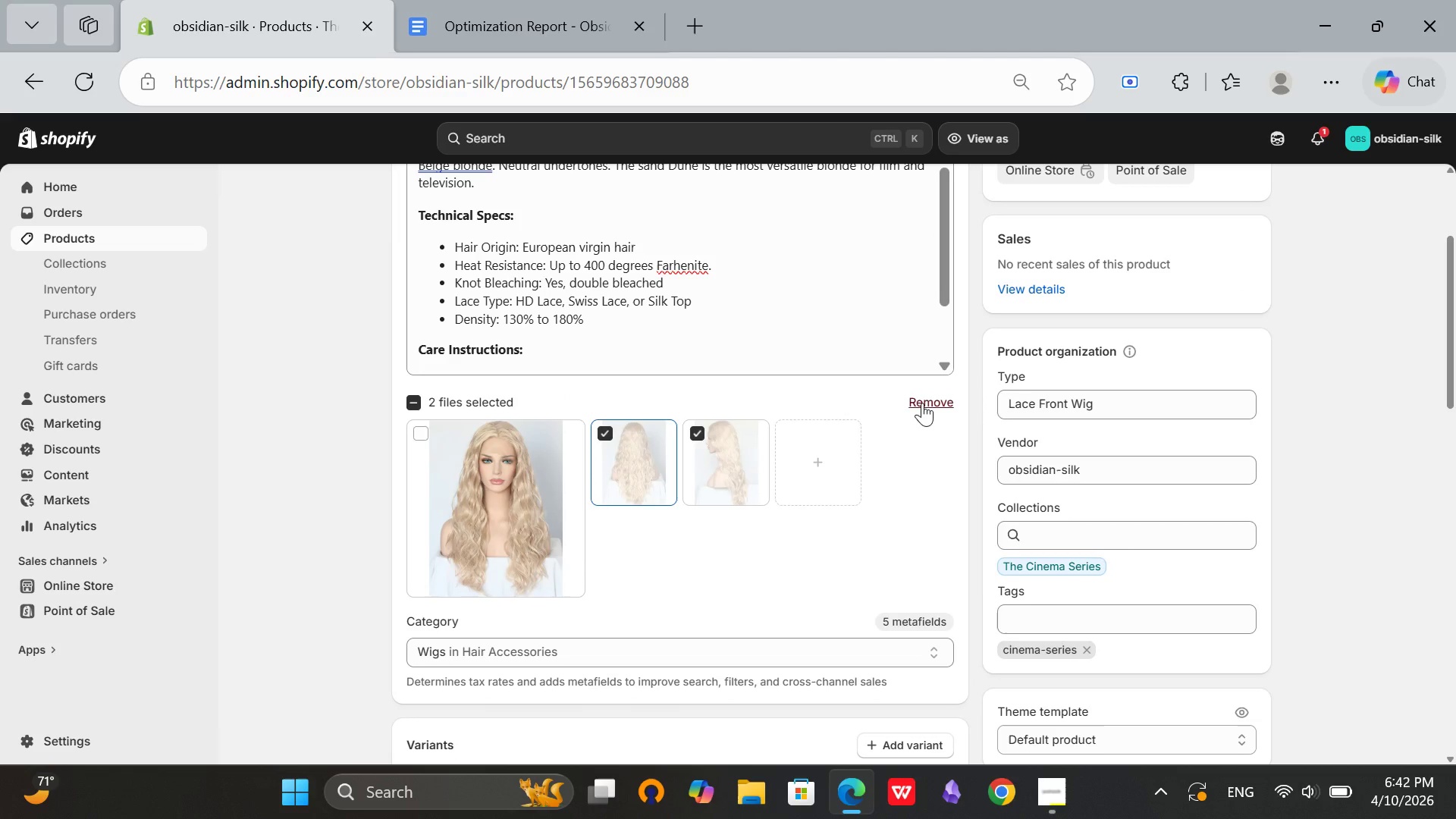 
left_click([922, 403])
 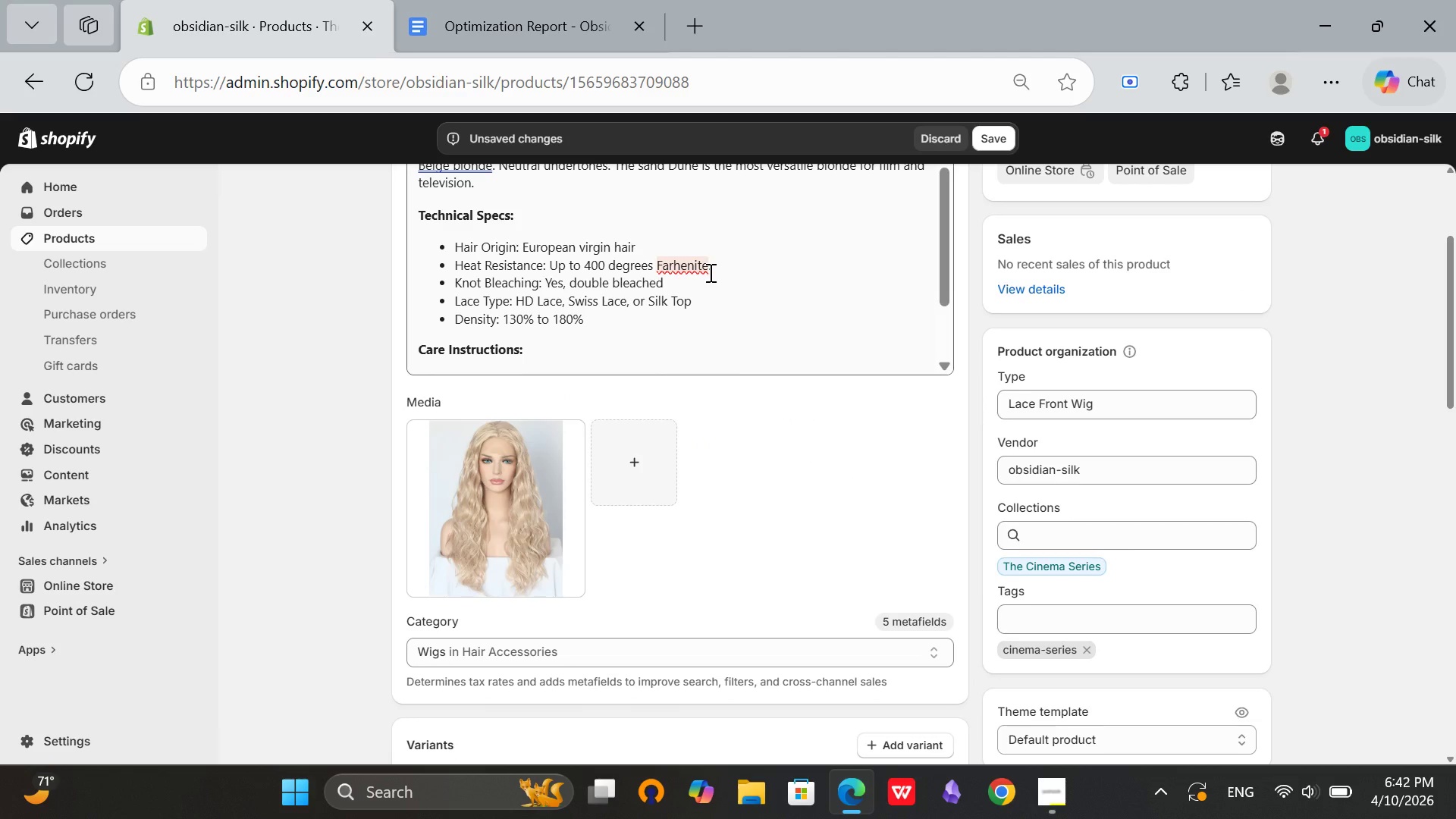 
left_click([709, 272])
 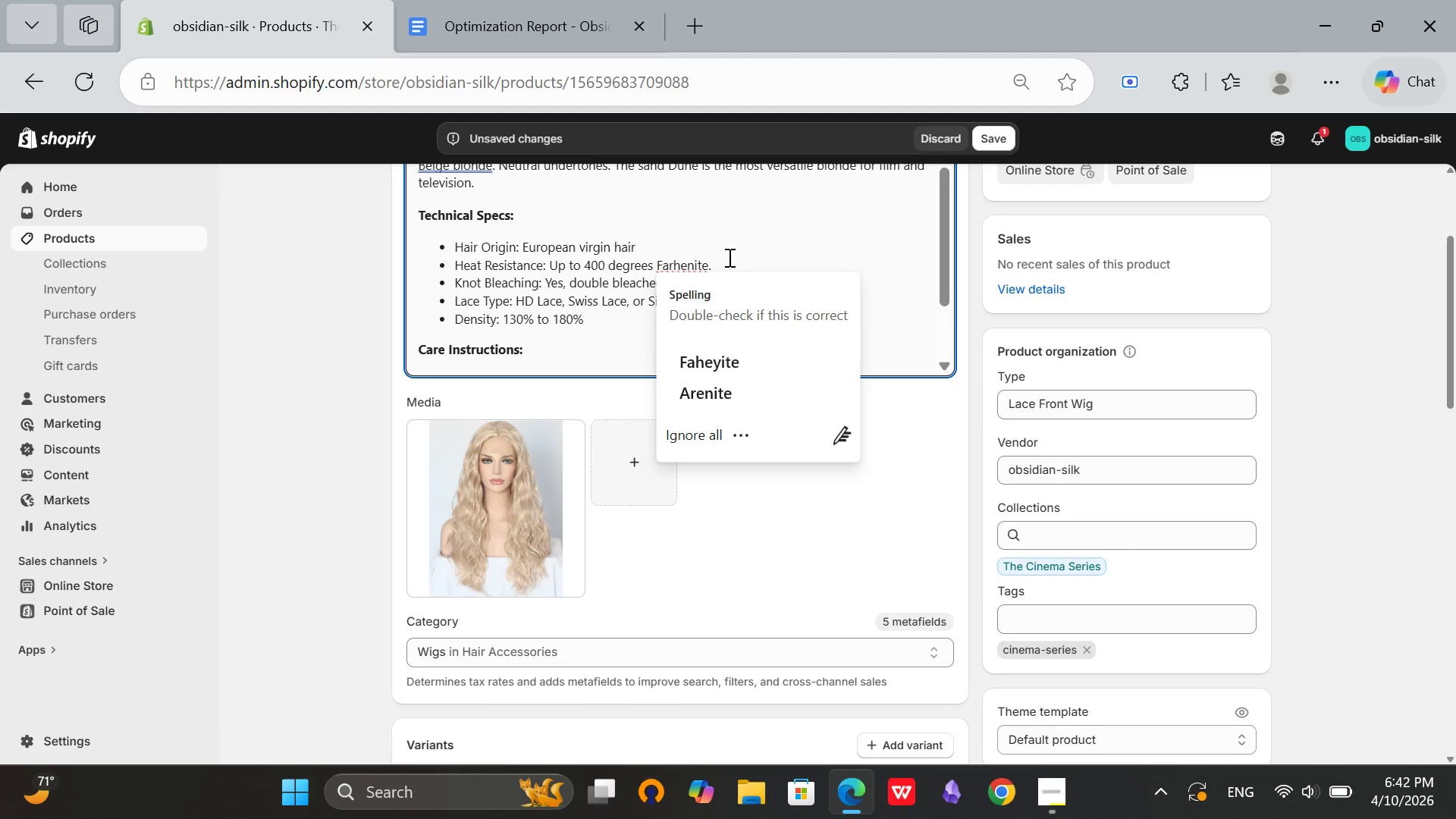 
key(Backspace)
 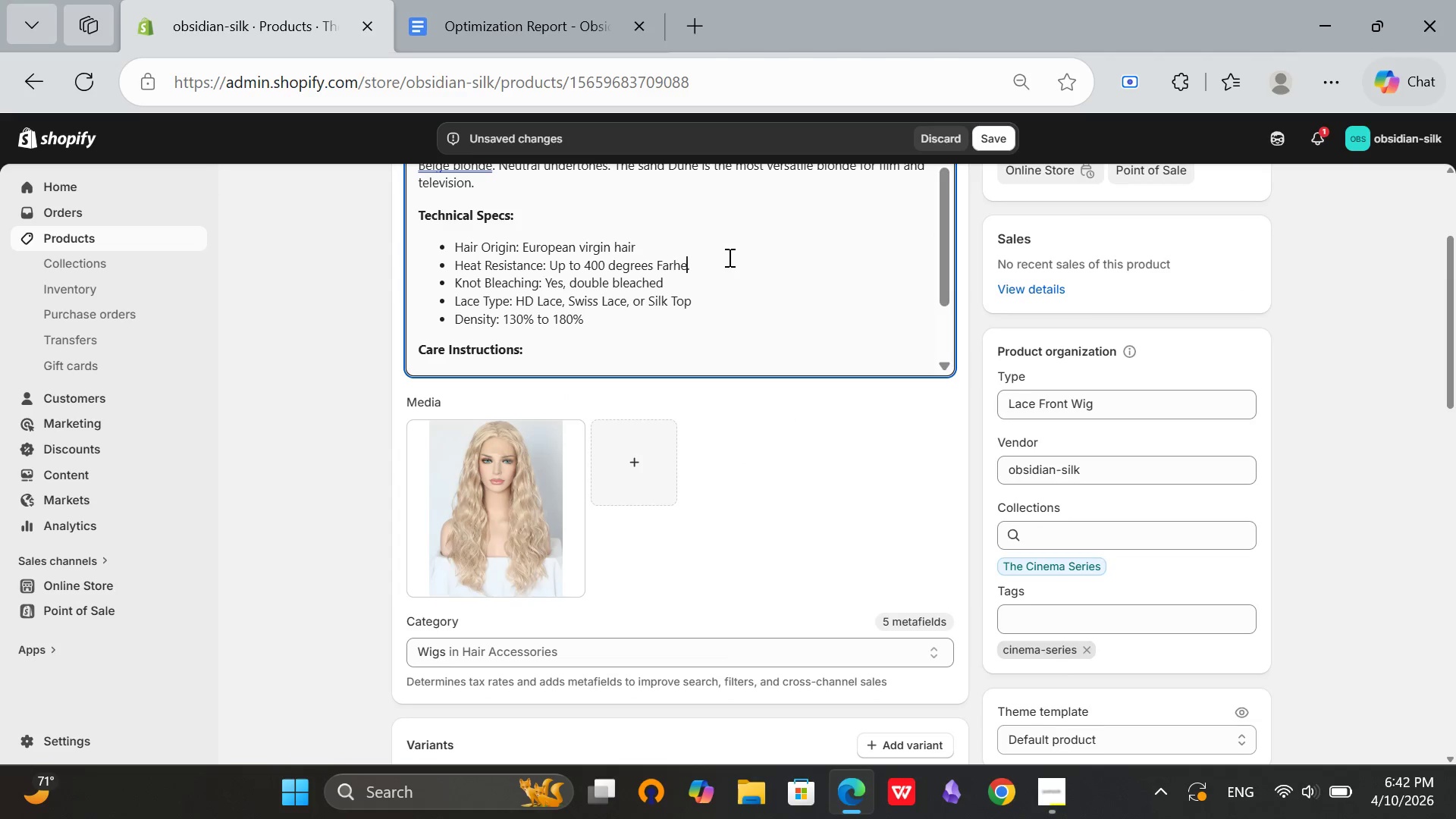 
key(Backspace)
 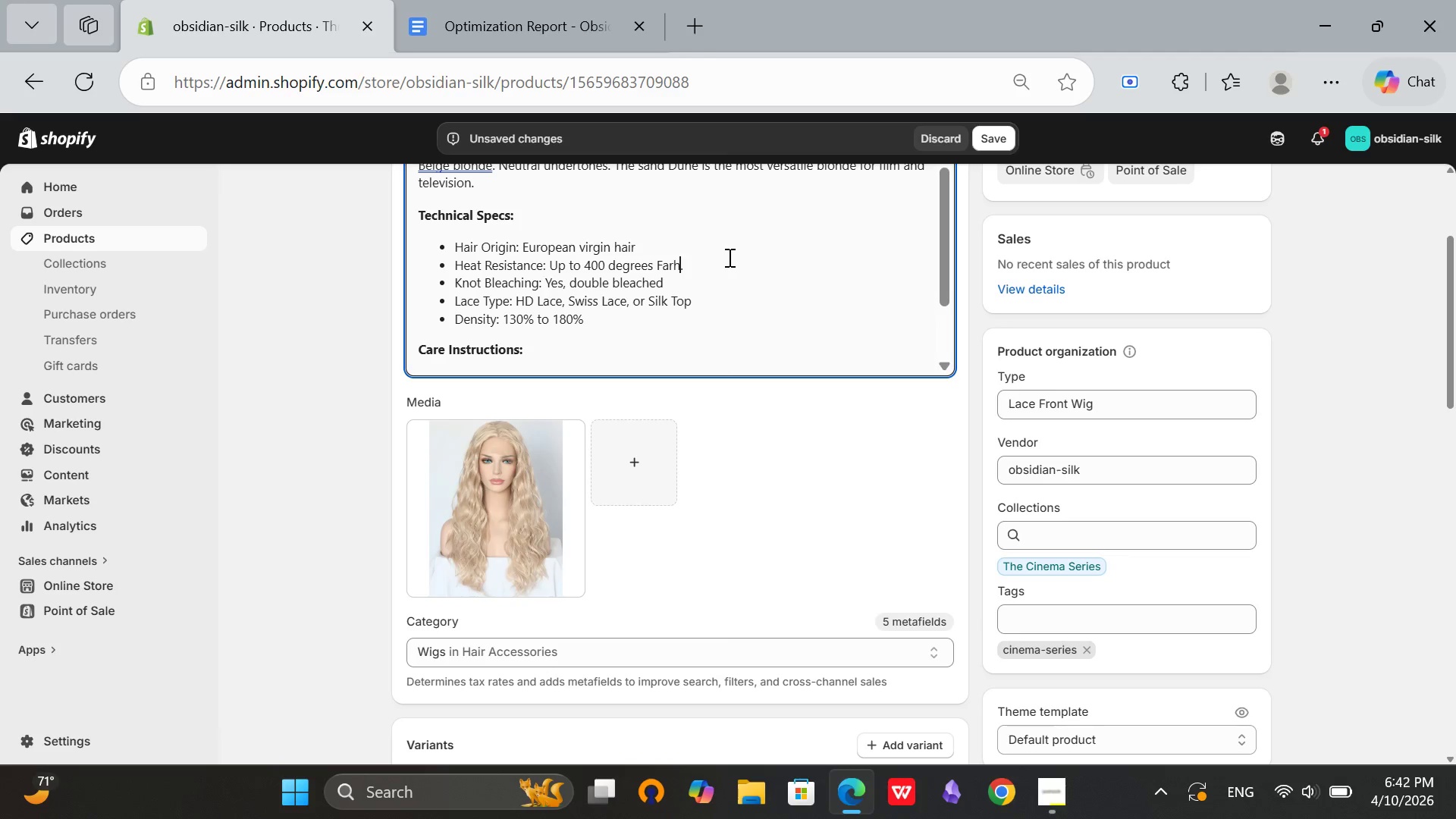 
key(Backspace)
 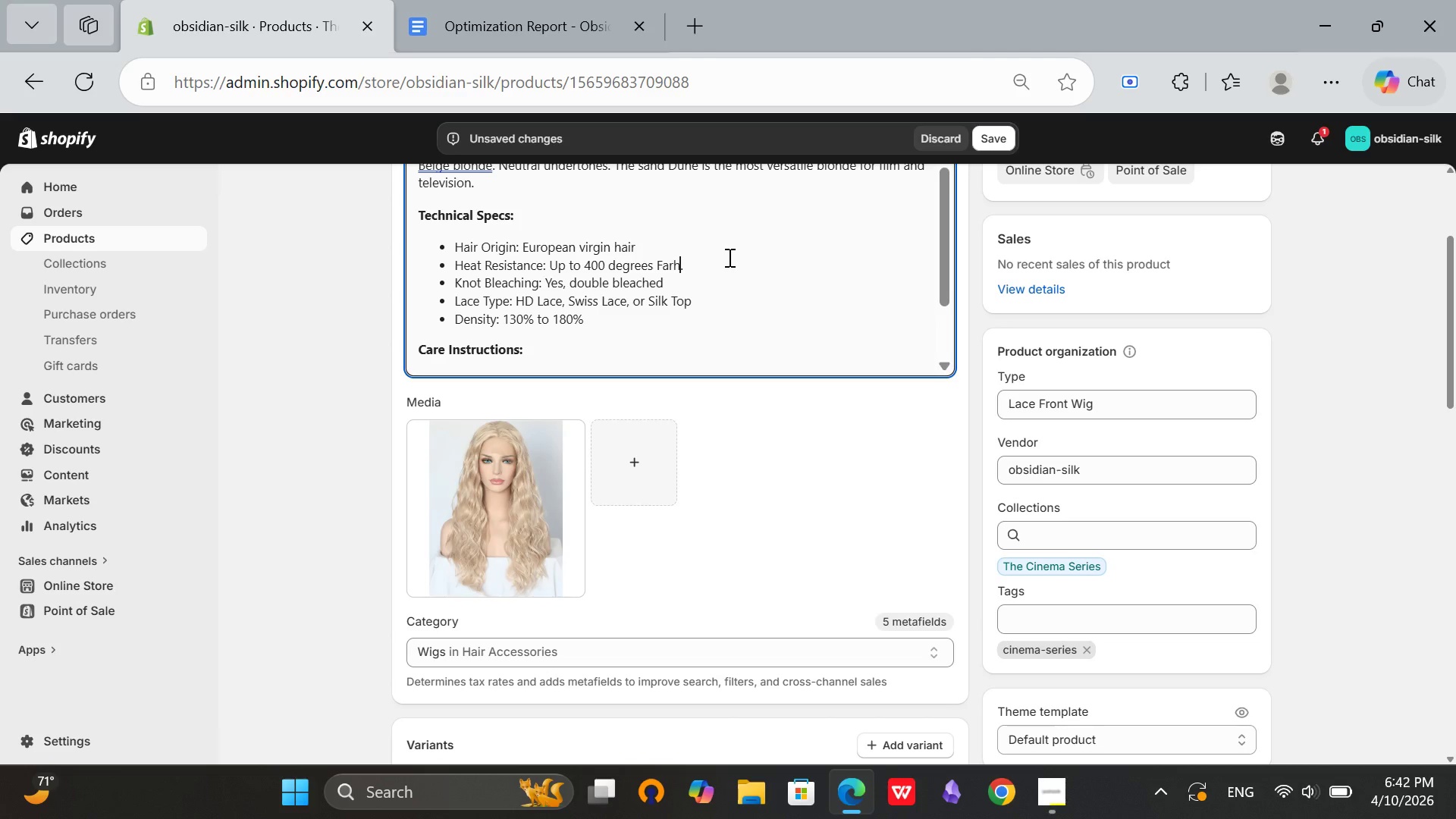 
key(Backspace)
 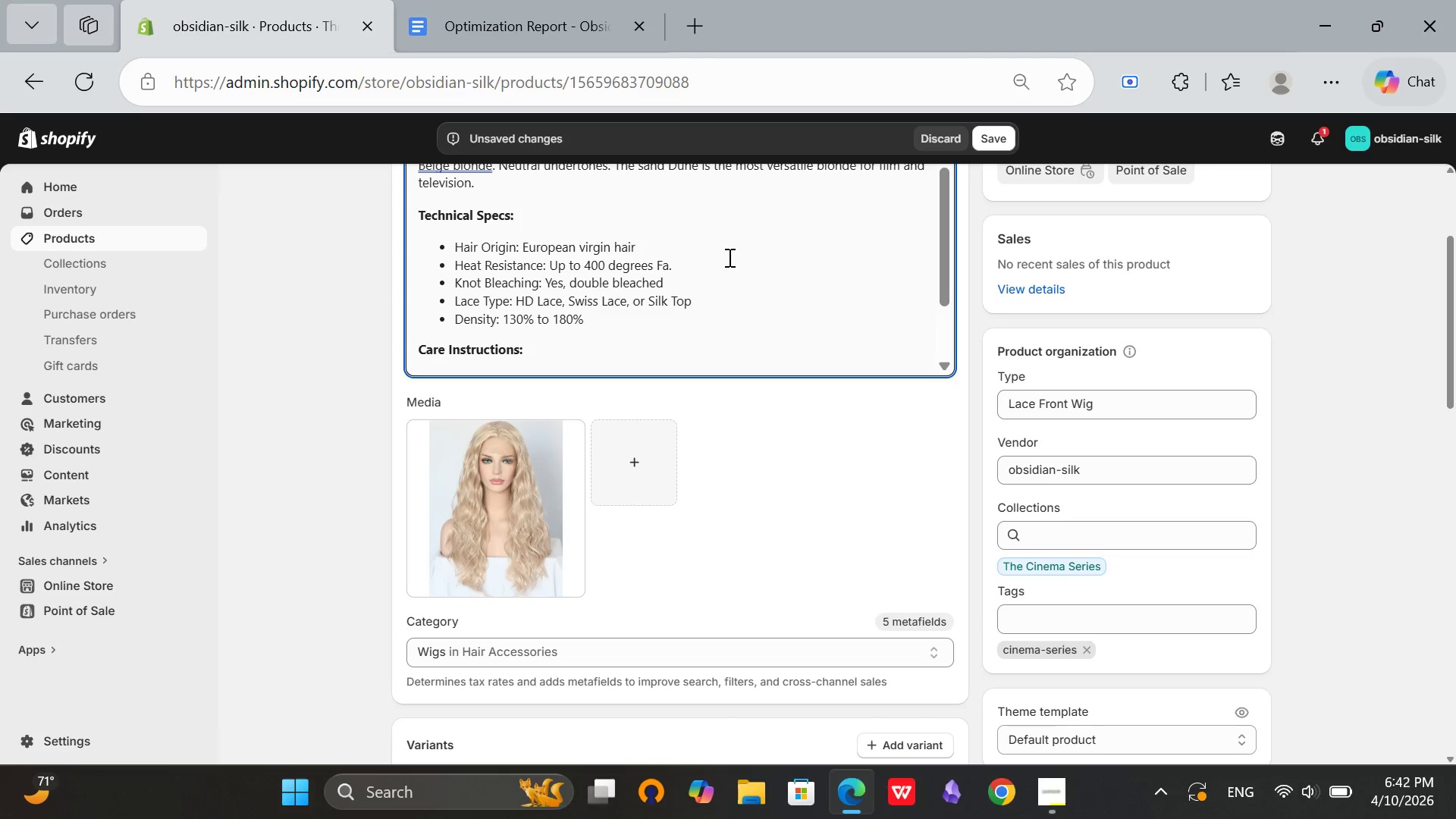 
key(Backspace)
 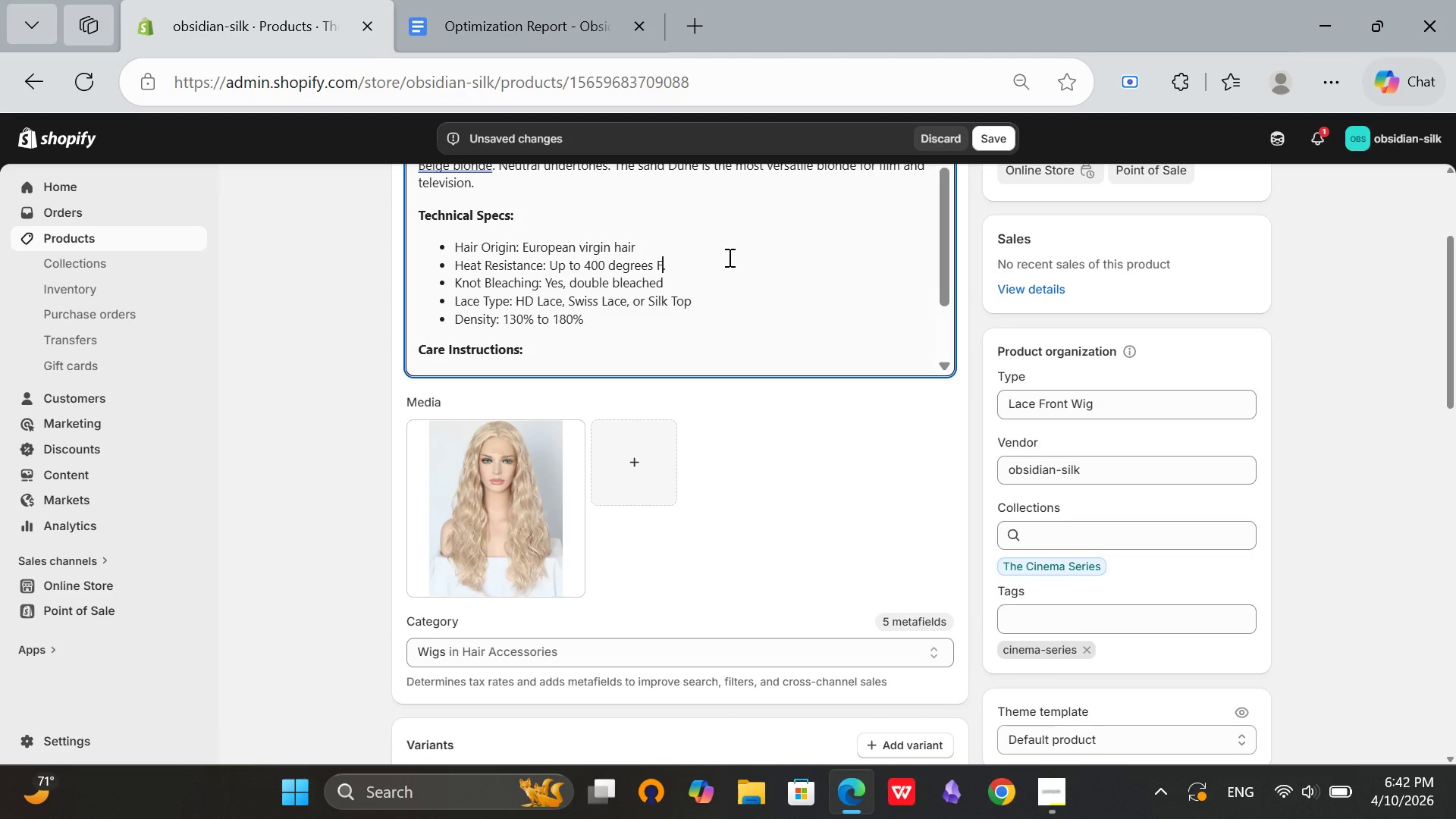 
key(Backspace)
 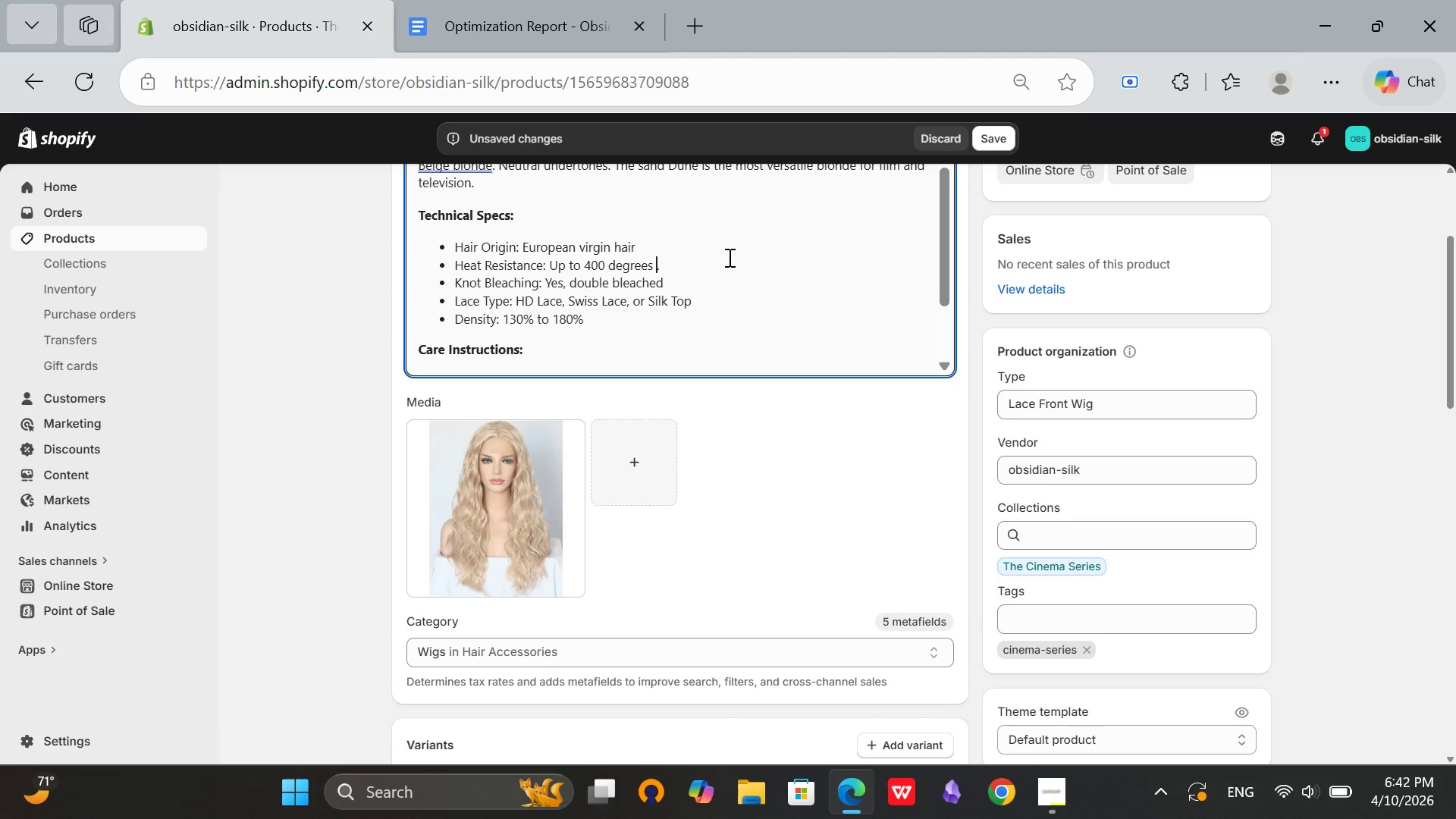 
key(Backspace)
 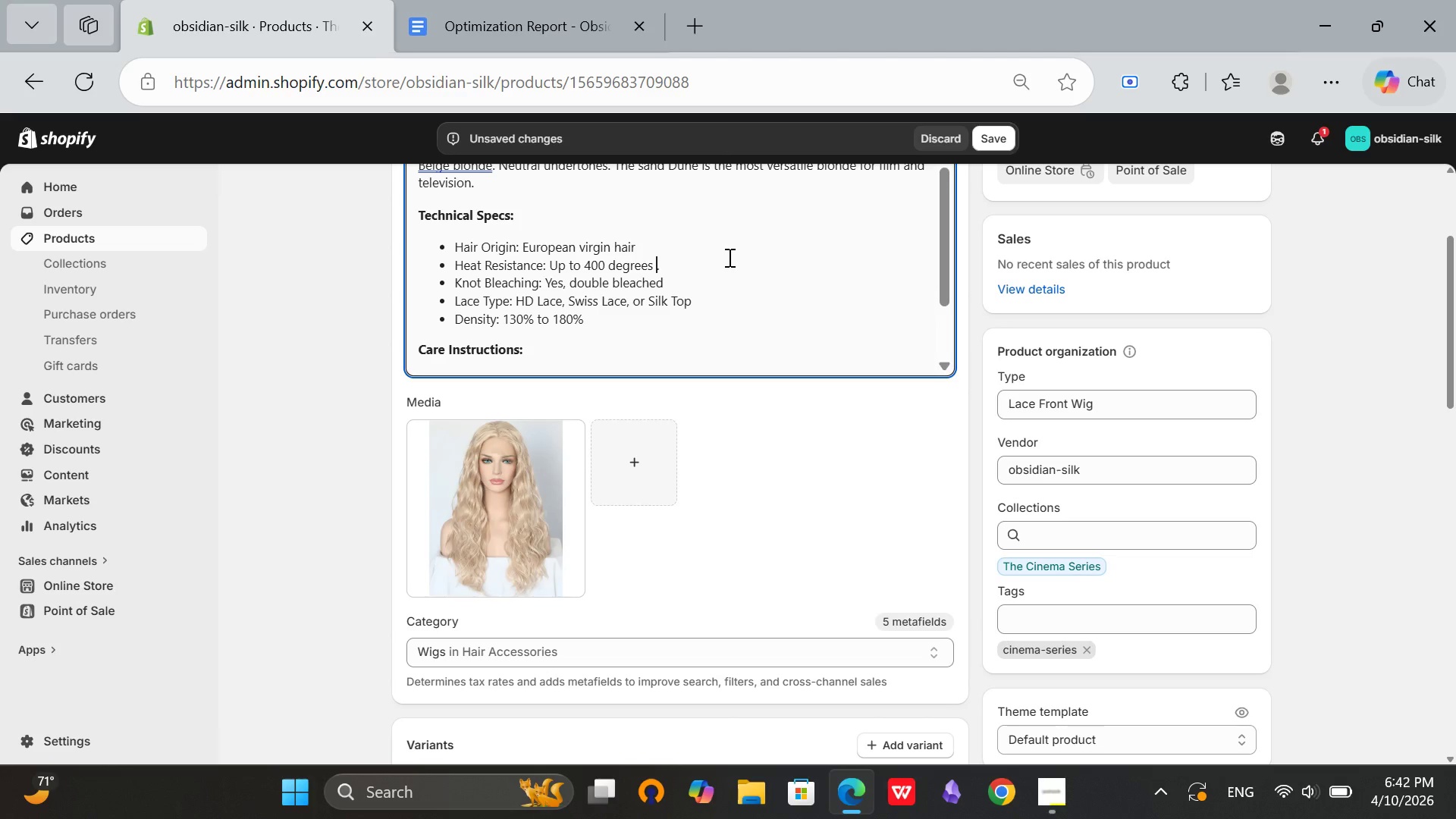 
key(Backspace)
 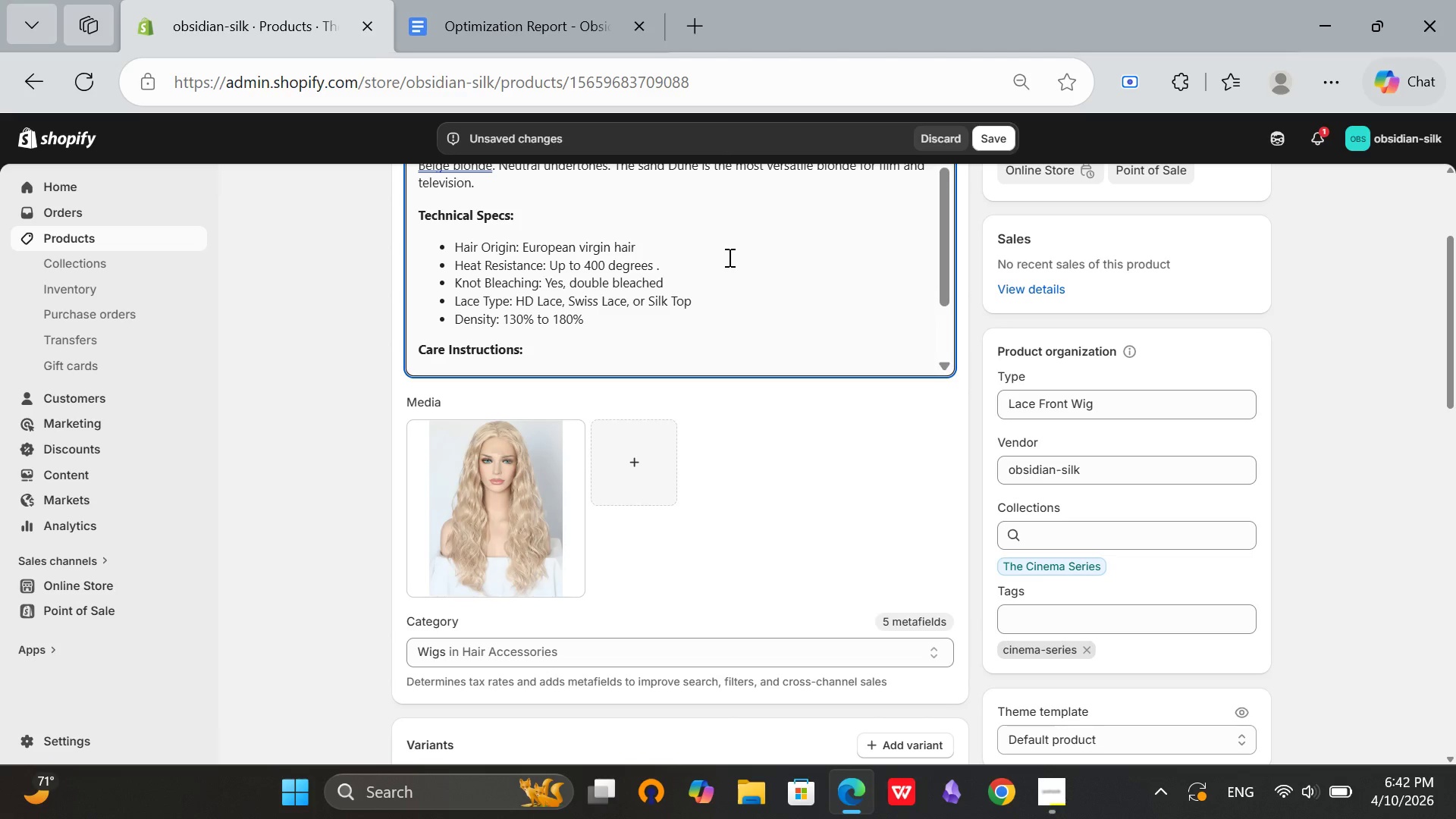 
key(Backspace)
 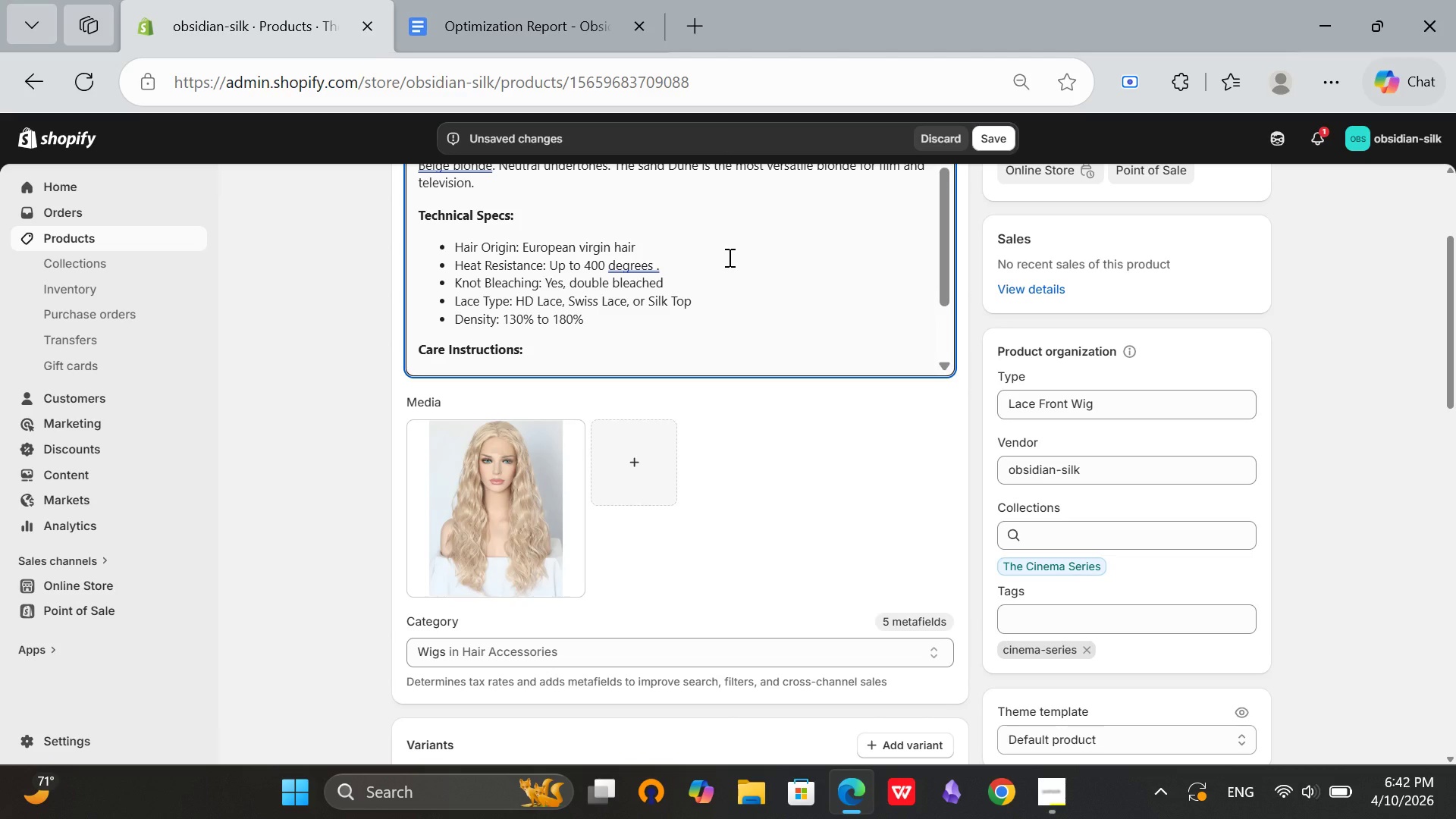 
type(Far)
 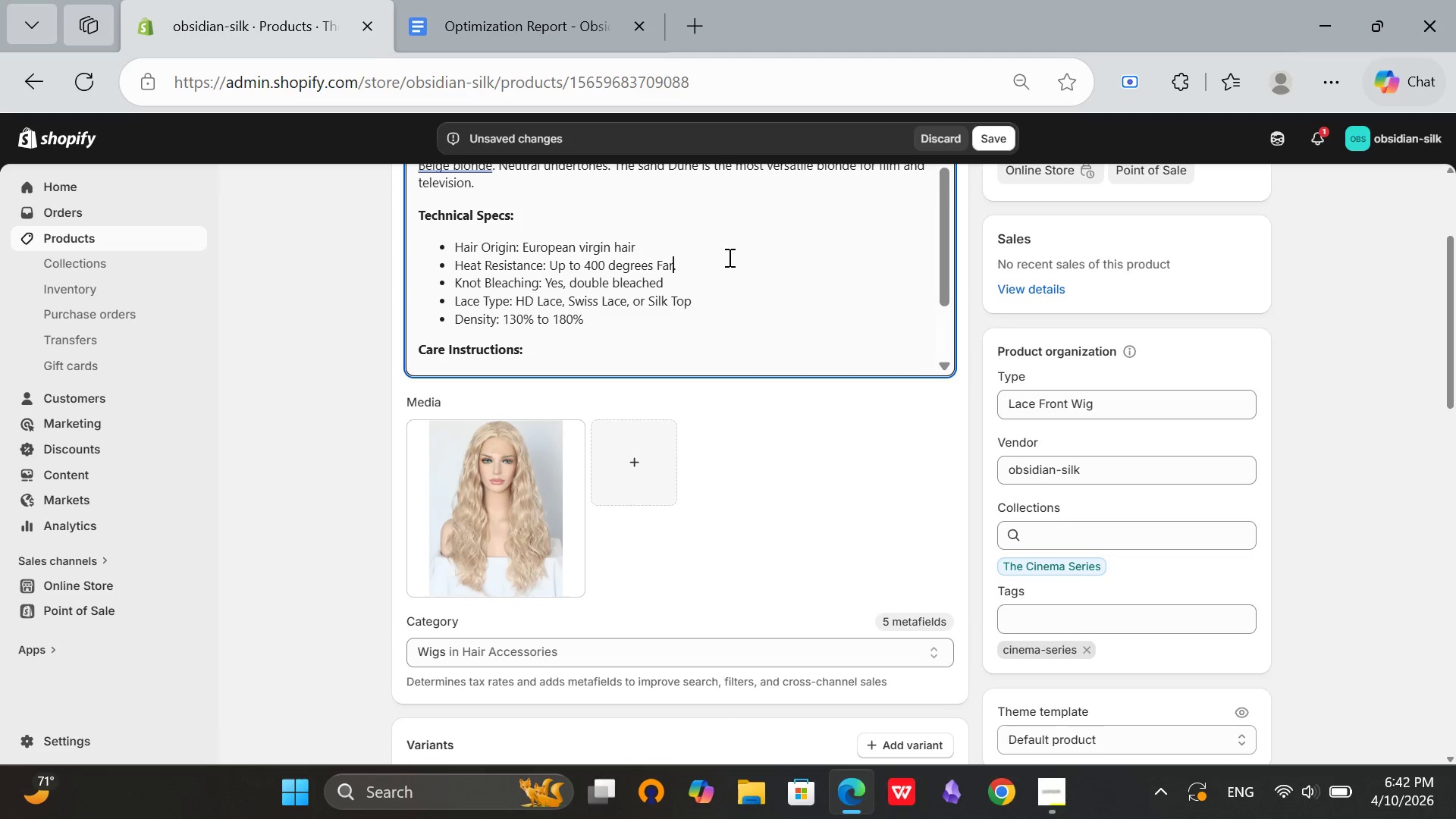 
wait(5.59)
 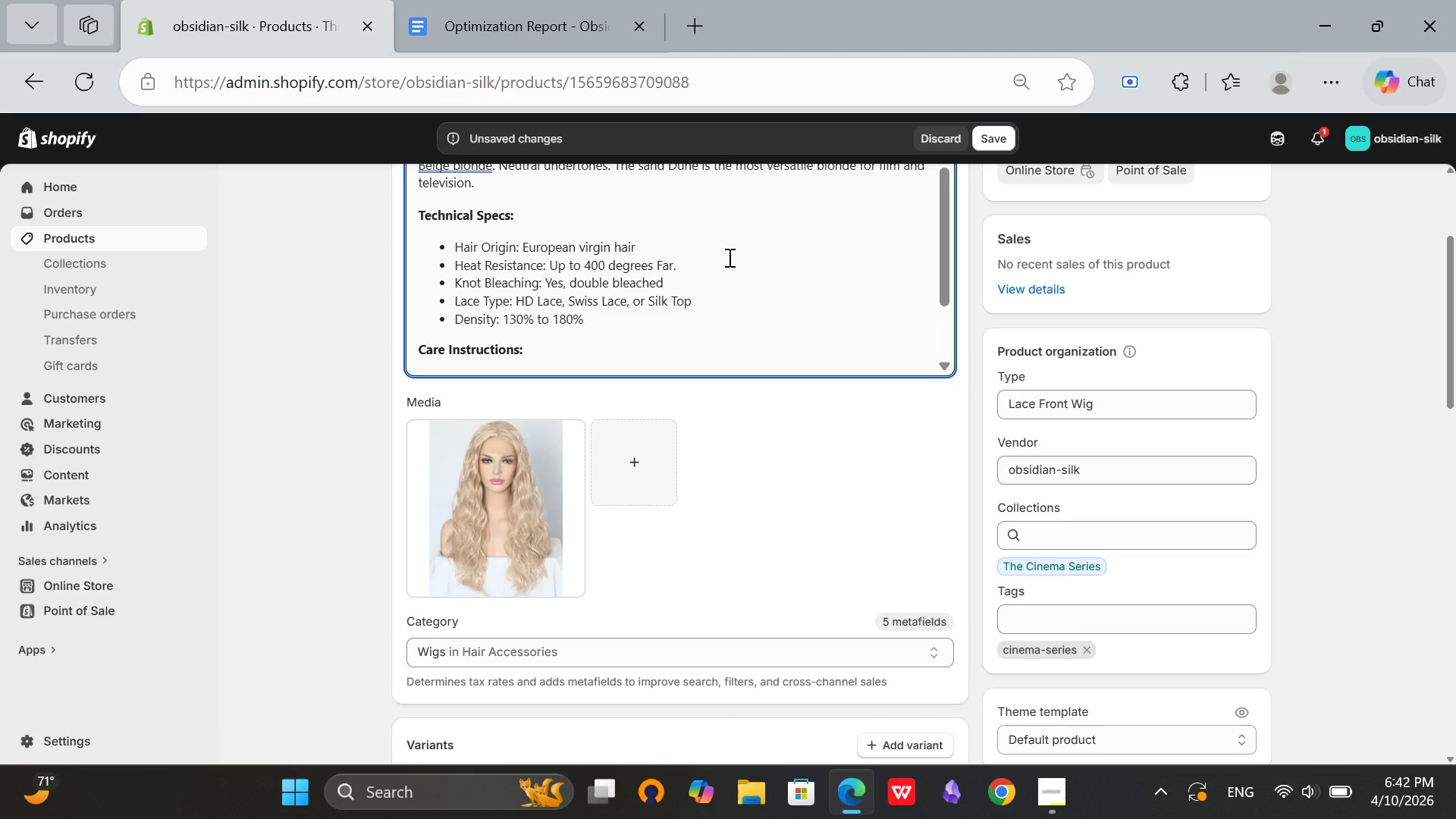 
key(Backspace)
type(hrenheit)
 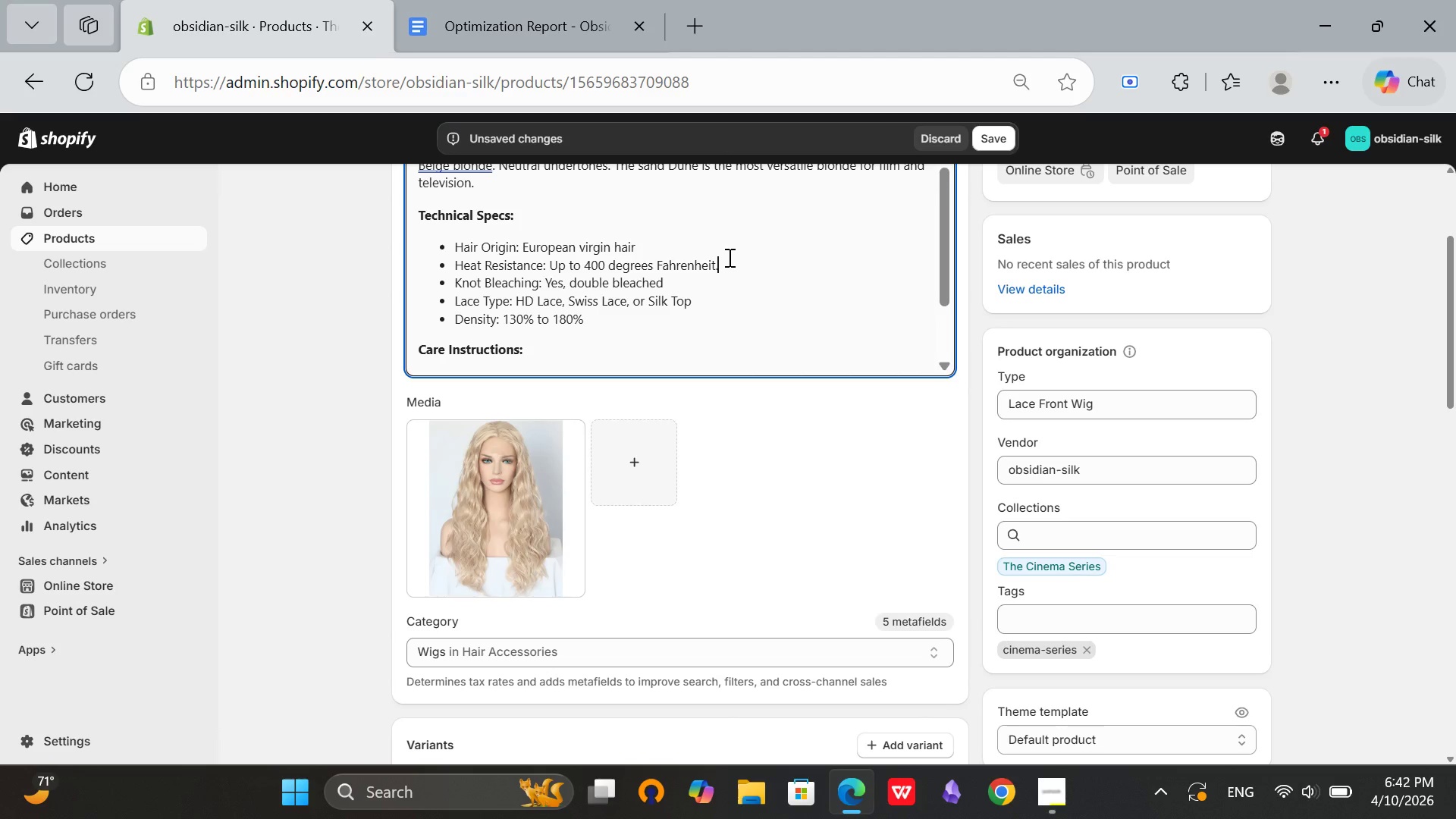 
key(ArrowRight)
 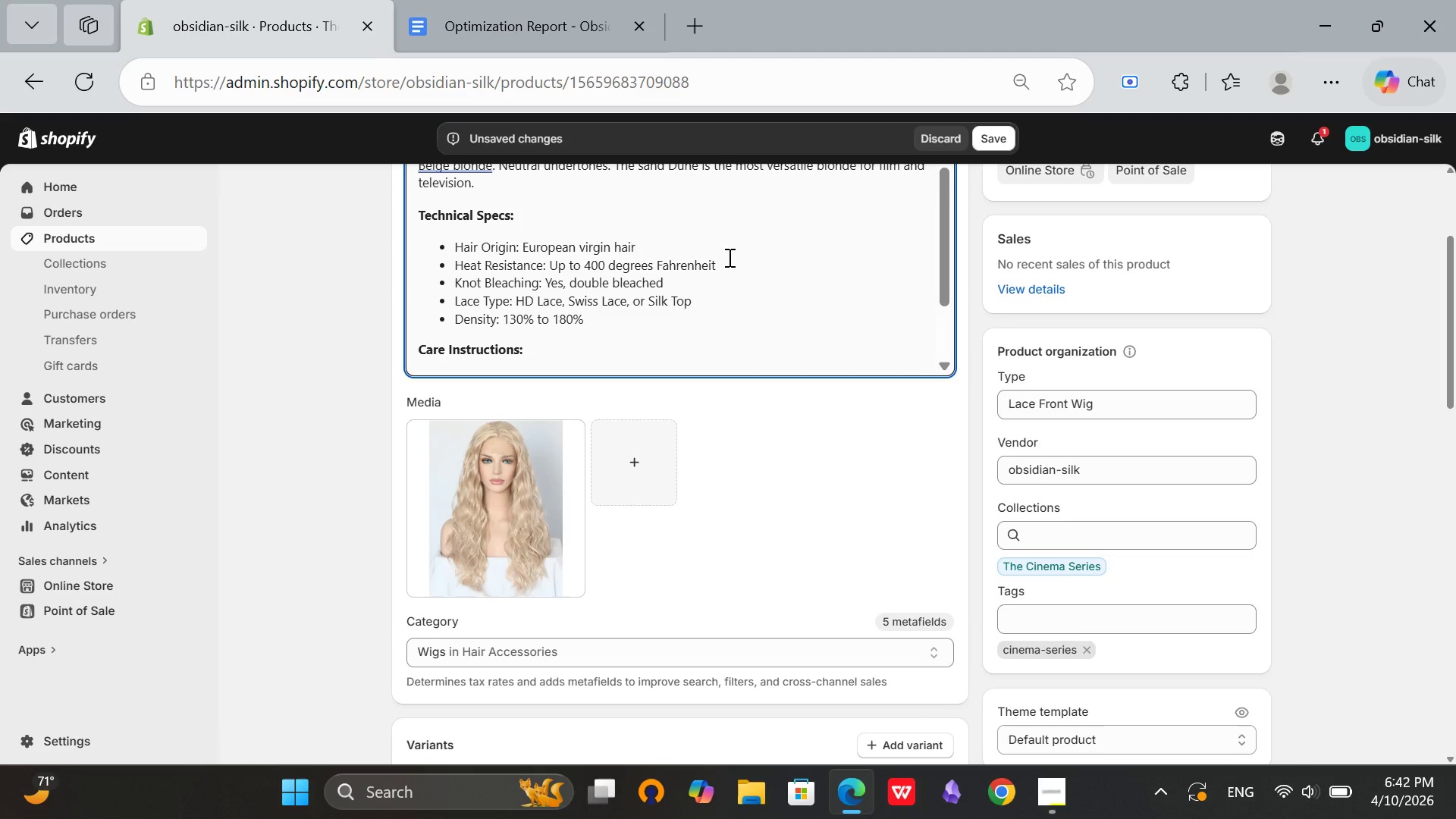 
key(Backspace)
 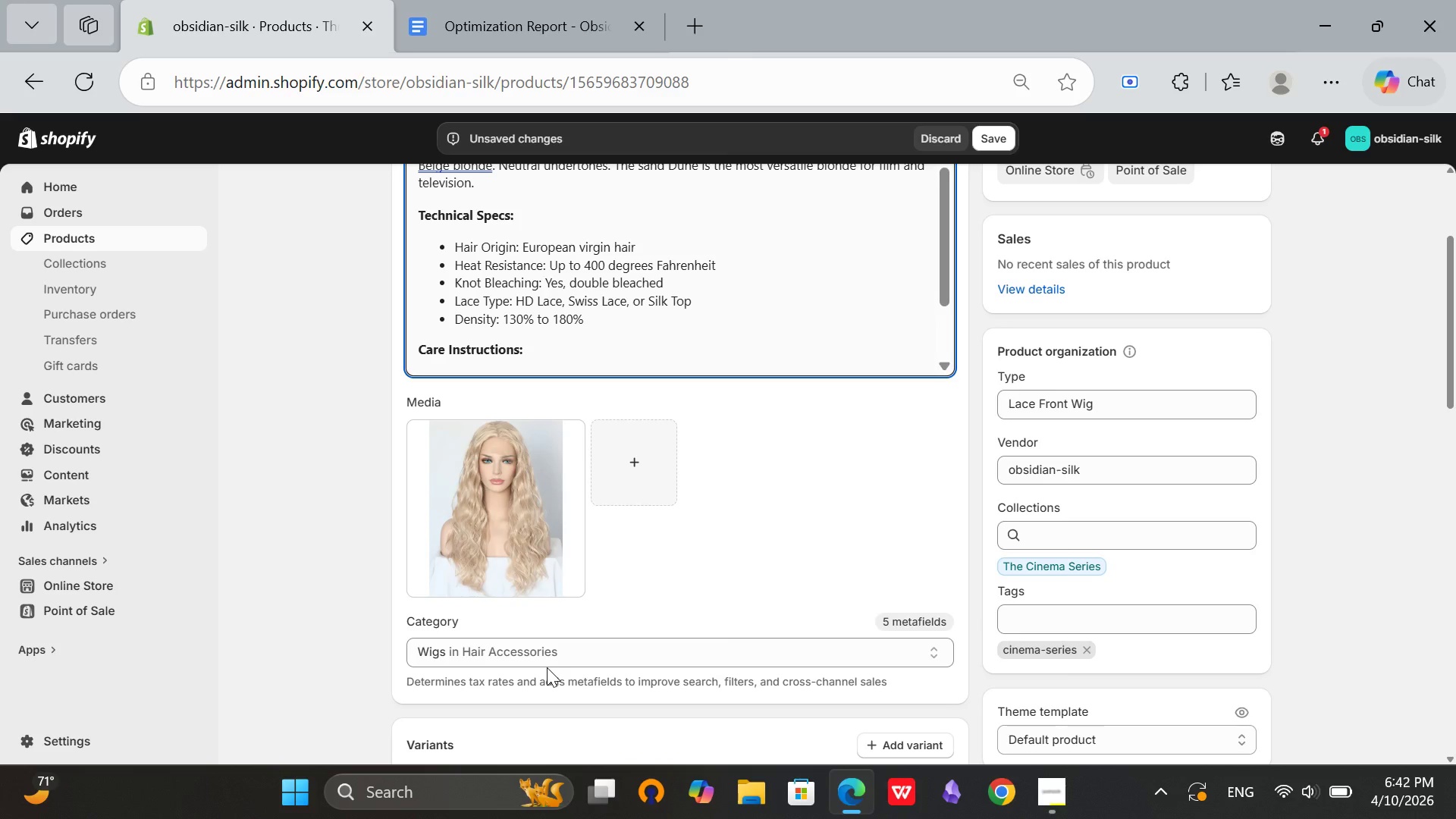 
left_click([489, 531])
 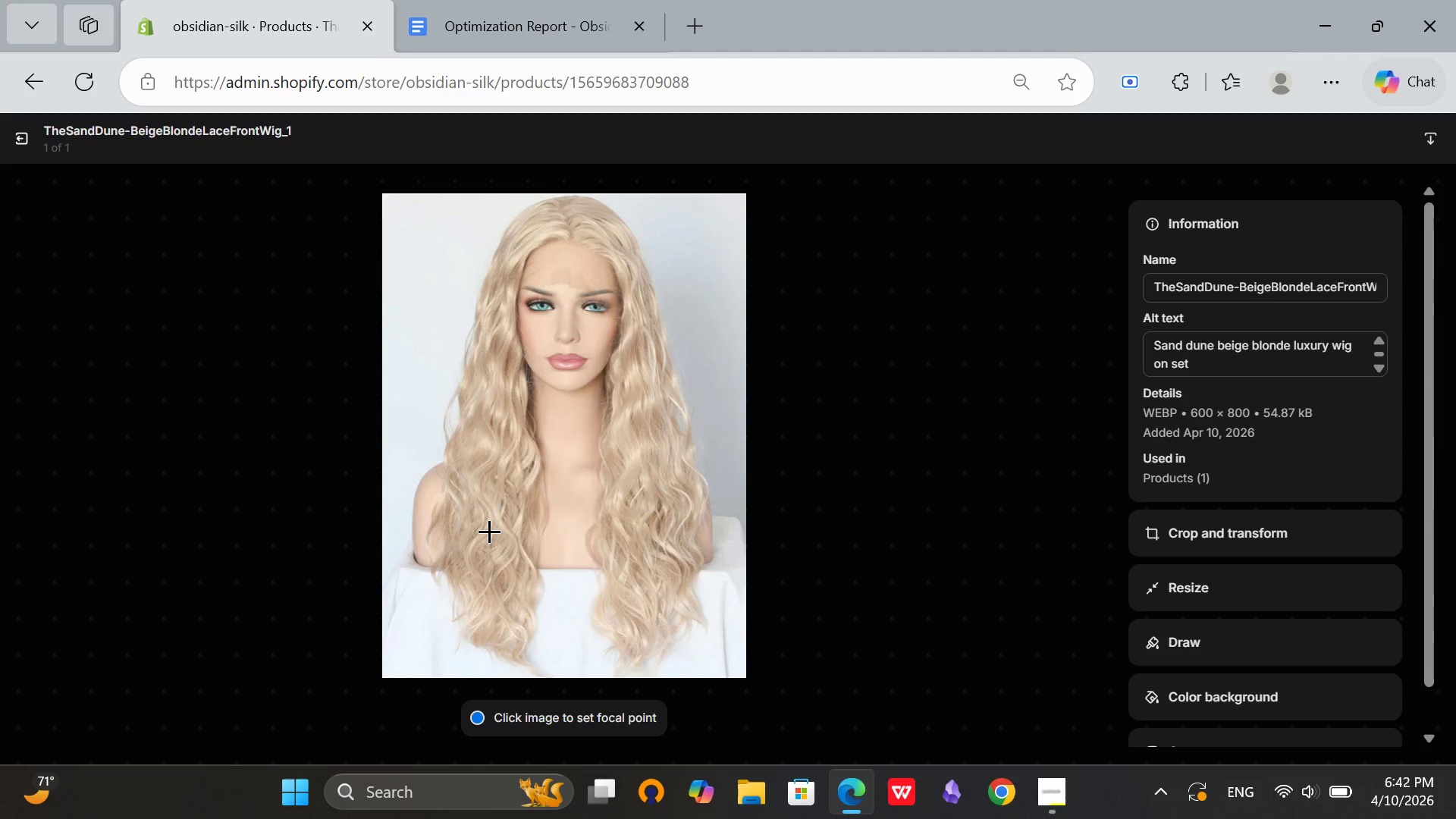 
wait(12.02)
 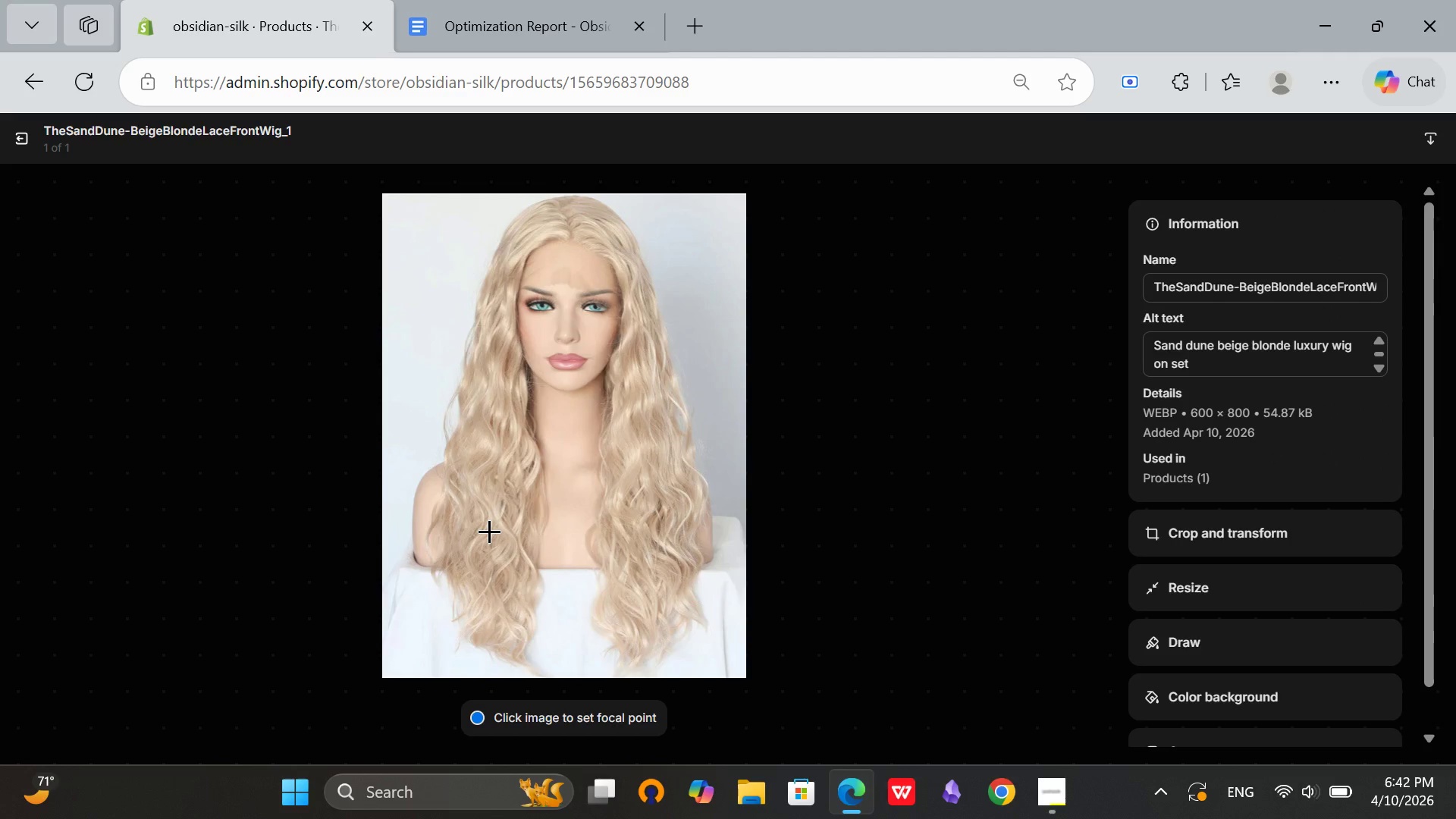 
key(CapsLock)
 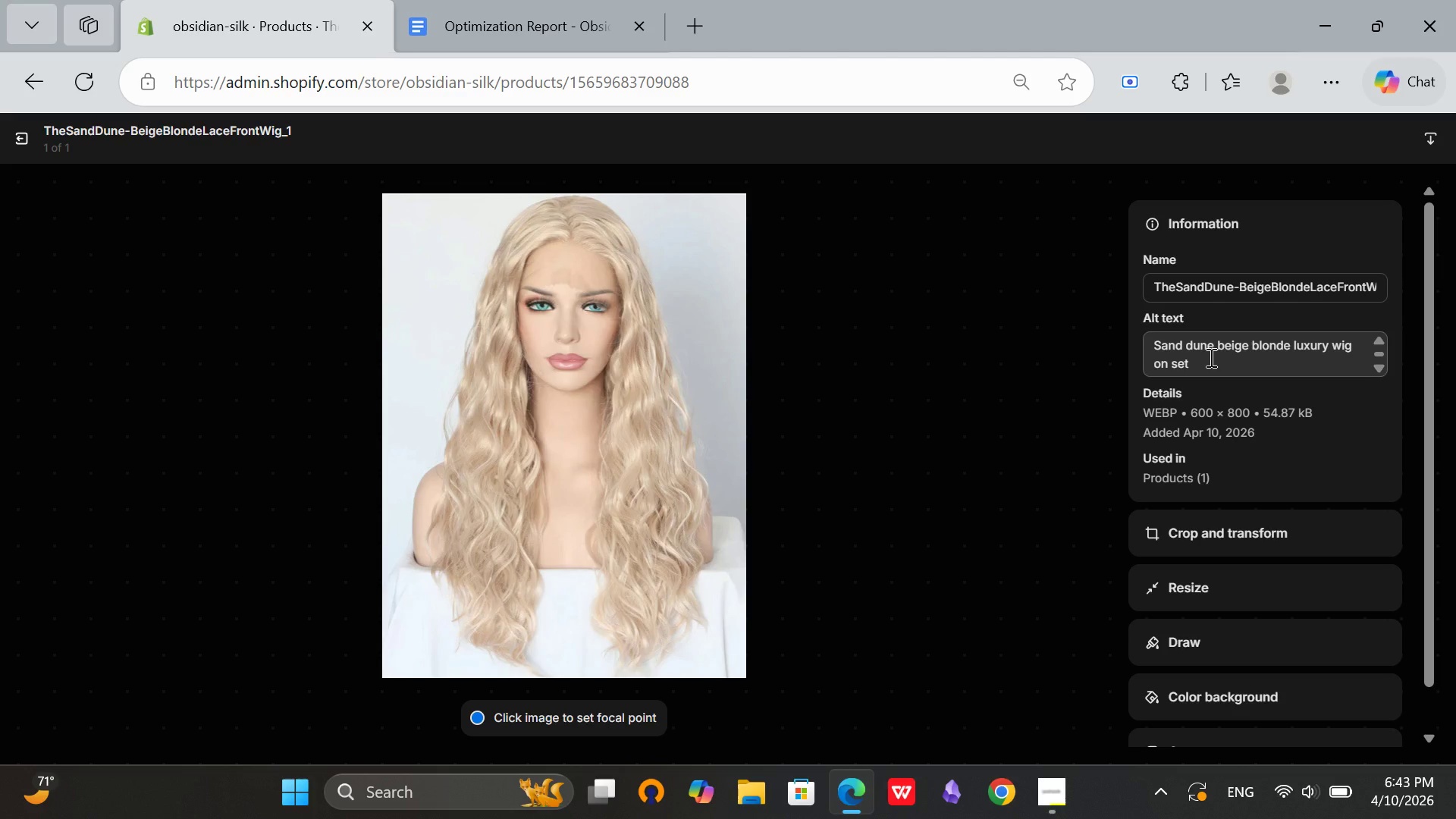 
left_click_drag(start_coordinate=[1210, 357], to_coordinate=[1144, 322])
 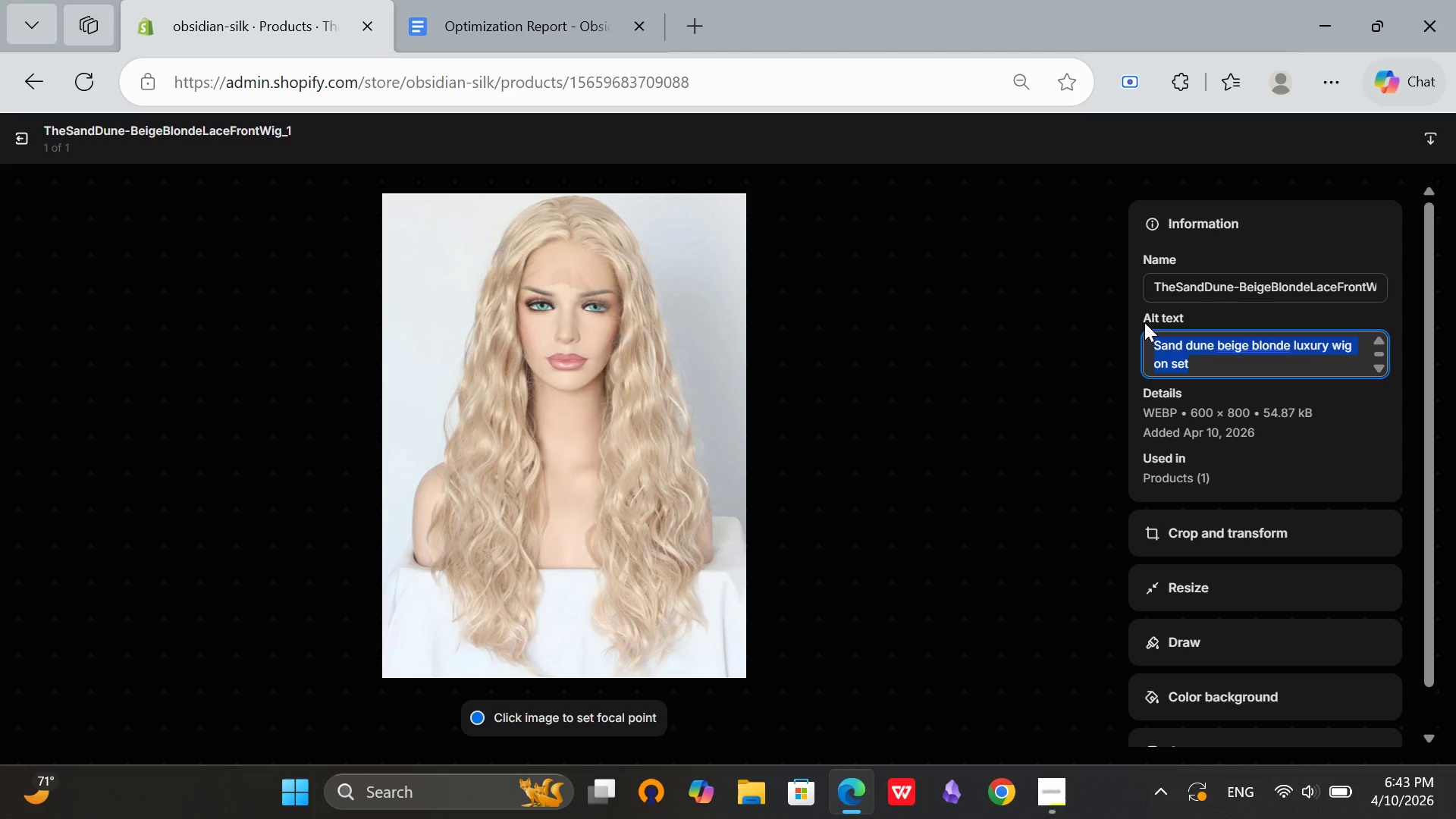 
key(Backspace)
type(The )
key(Backspace)
key(Backspace)
key(Backspace)
 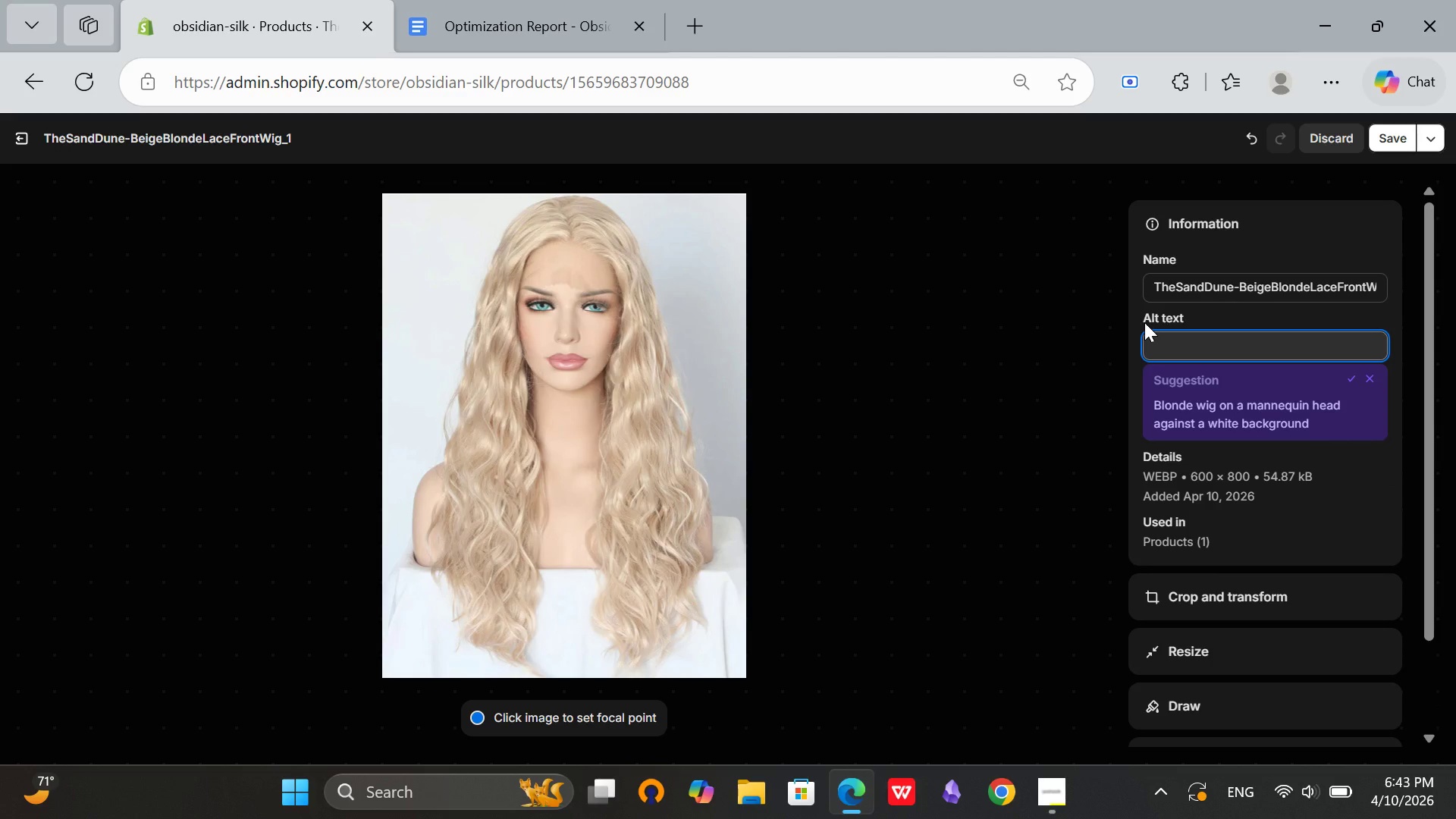 
key(Backspace)
type(The Sabd )
key(Backspace)
key(Backspace)
key(Backspace)
type(nd Dune film-quality beige blonde)
key(Backspace)
key(Backspace)
key(Backspace)
key(Backspace)
key(Backspace)
type(blonde lace front wig with European hari)
key(Backspace)
key(Backspace)
type(ir and neutral undertone on set)
 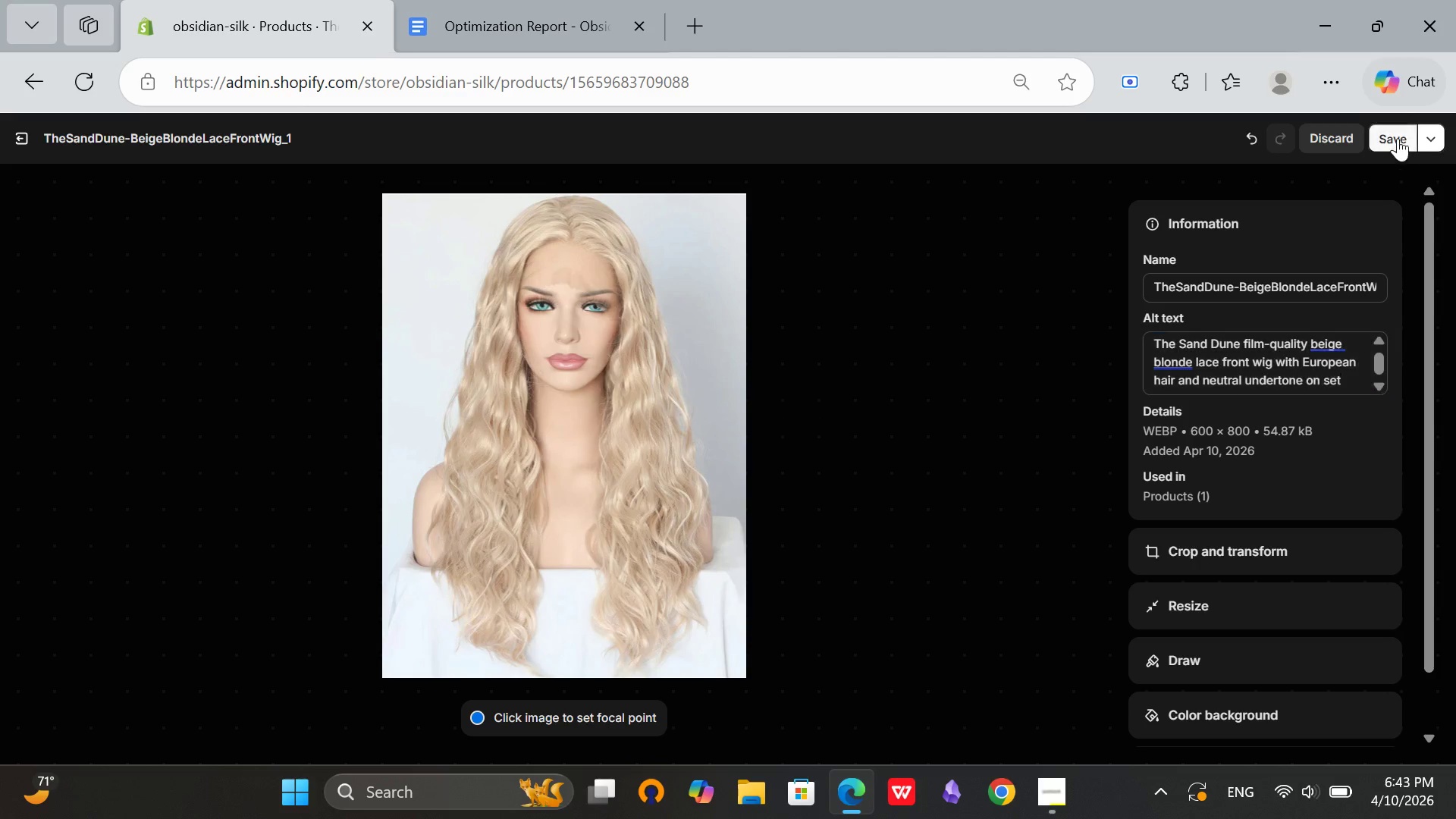 
left_click([1398, 138])
 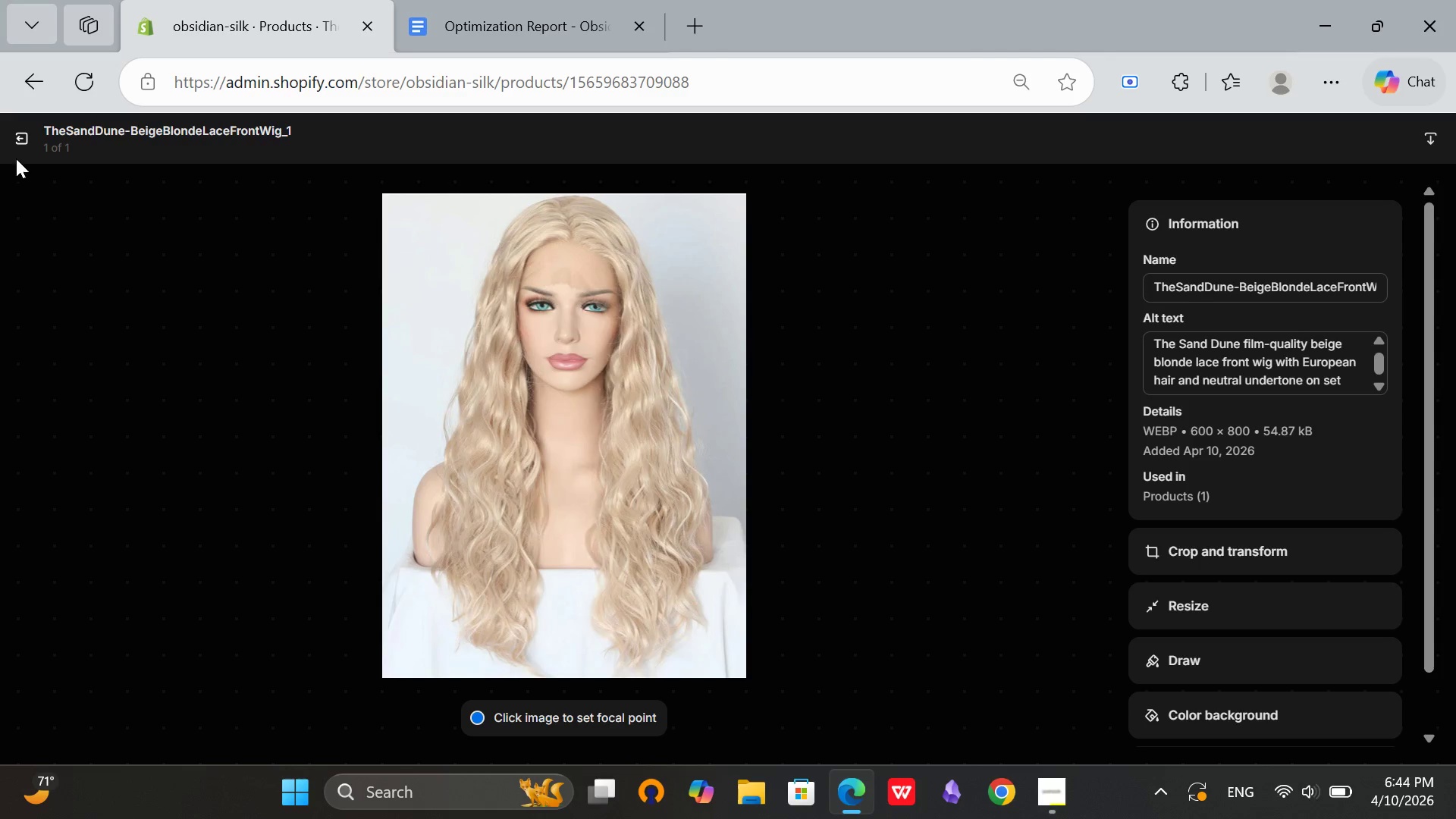 
left_click([23, 143])
 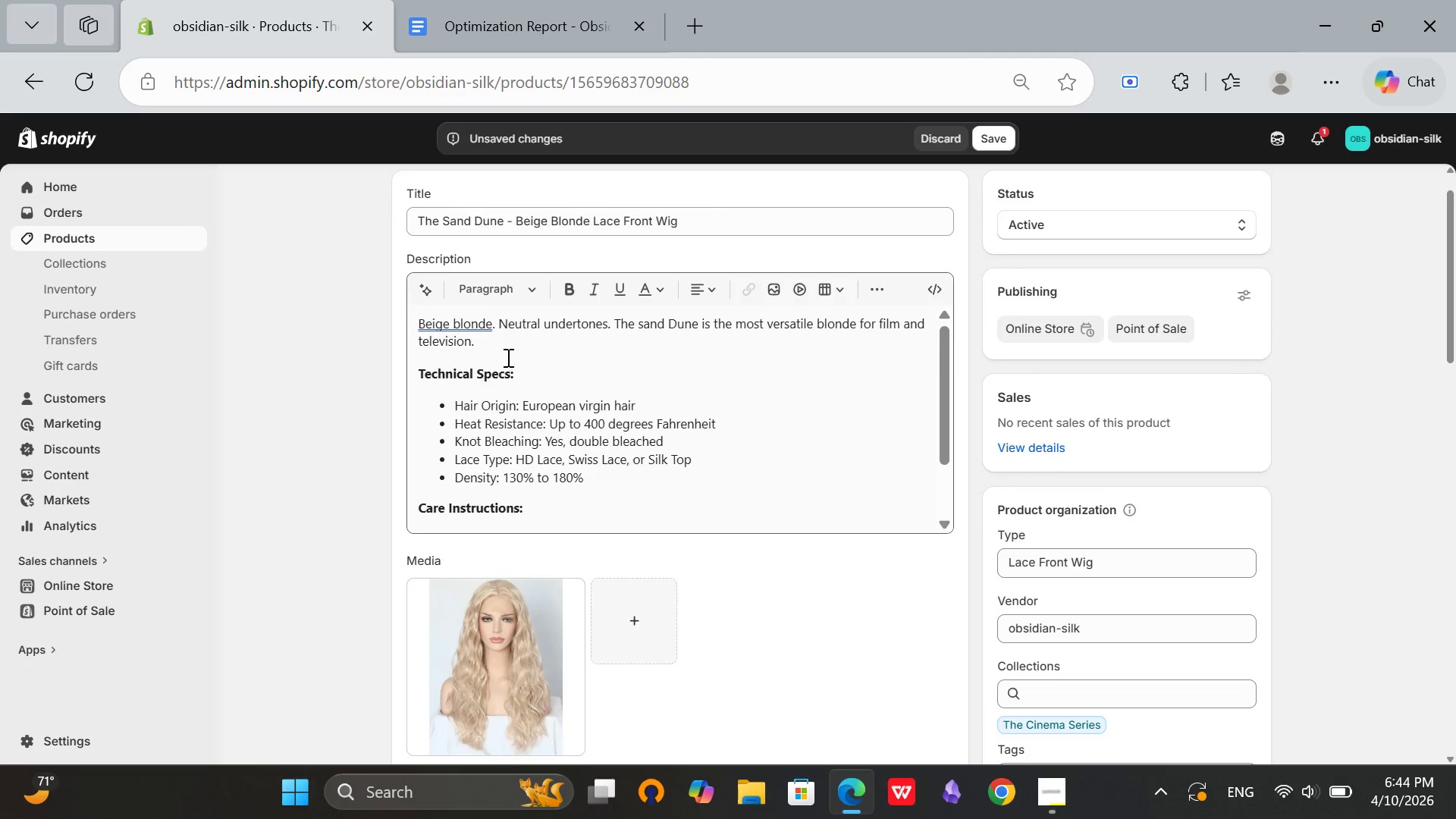 
scroll: coordinate [507, 357], scroll_direction: up, amount: 7.0
 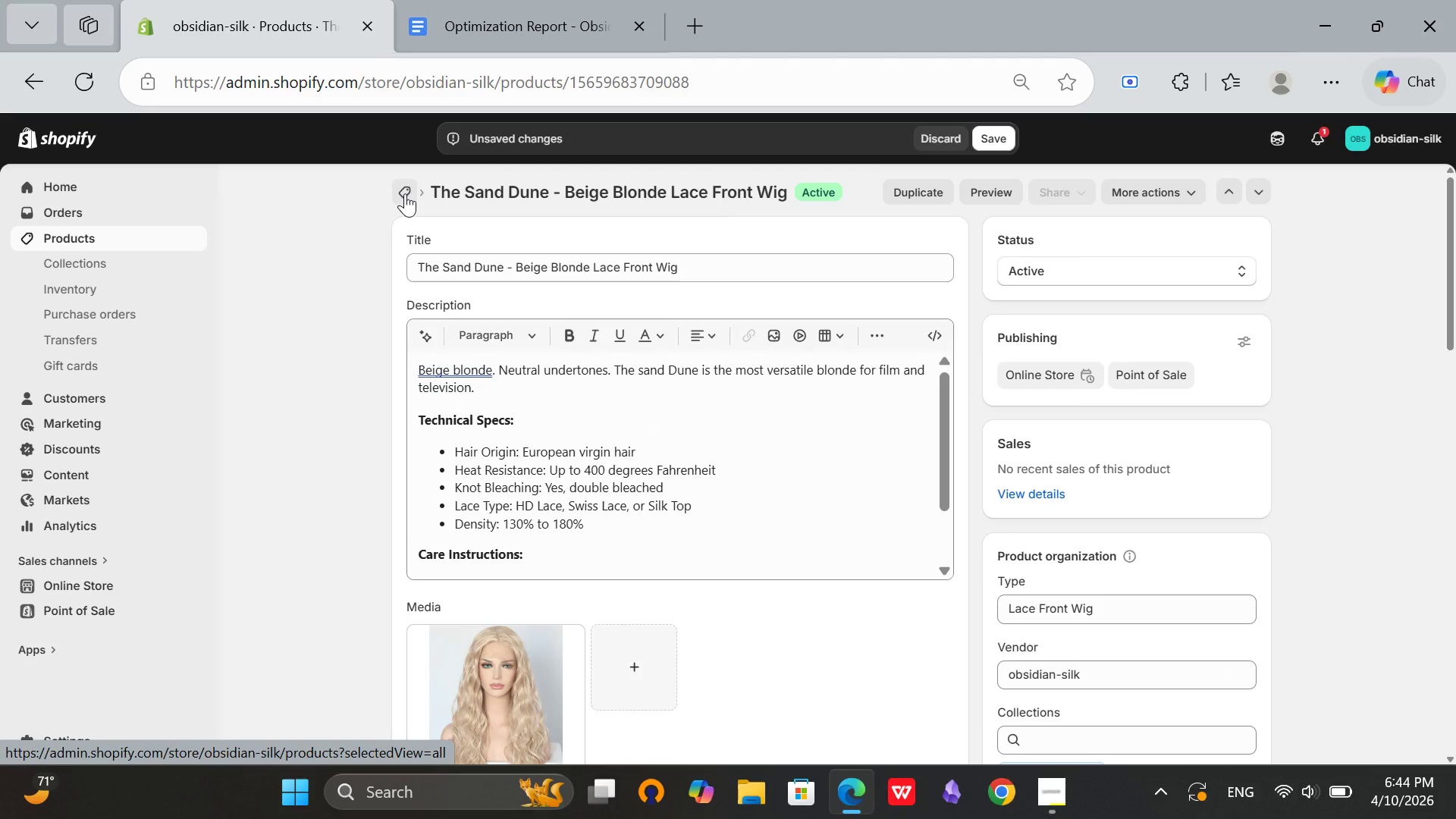 
left_click([990, 125])
 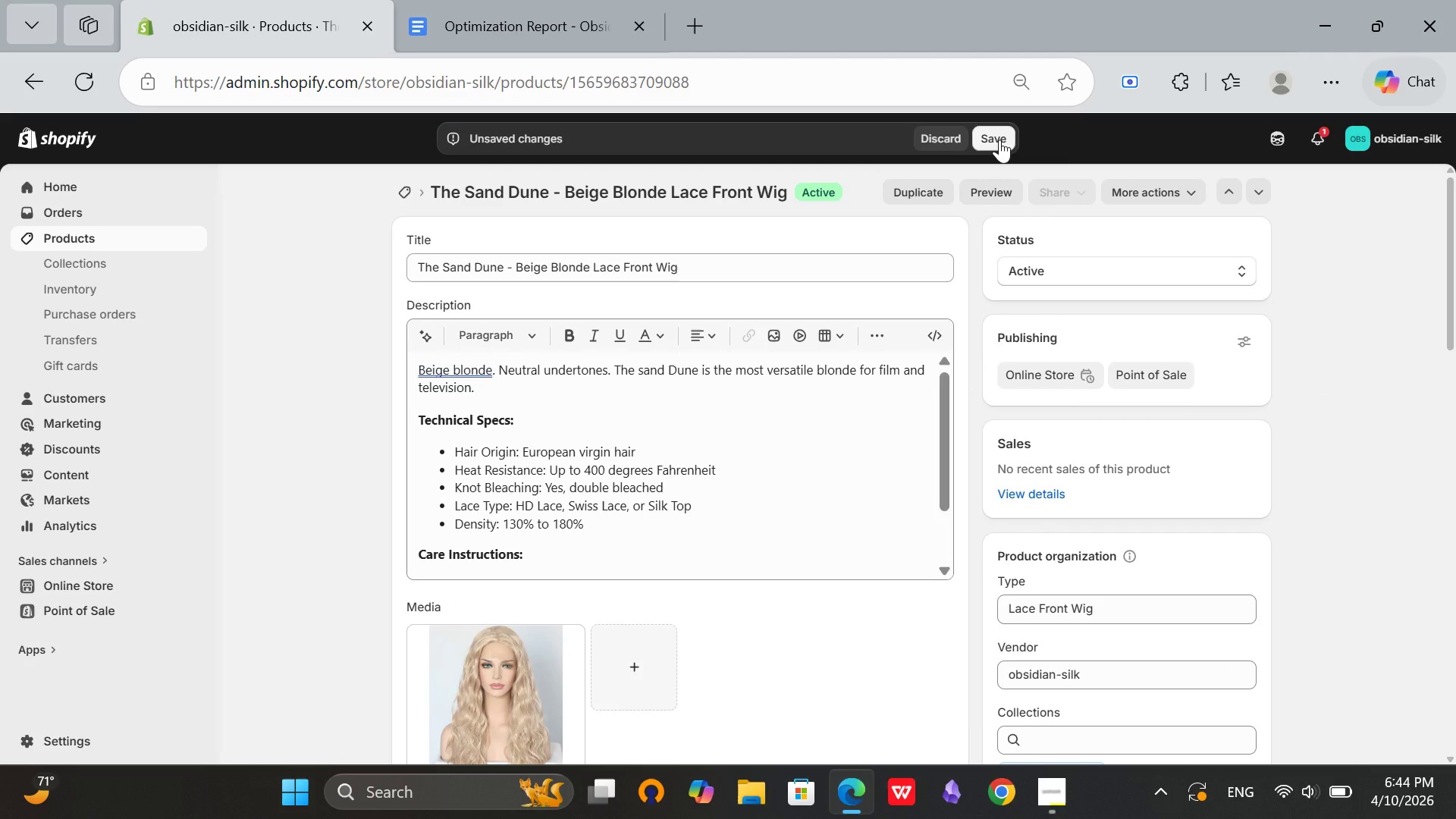 
left_click([999, 140])
 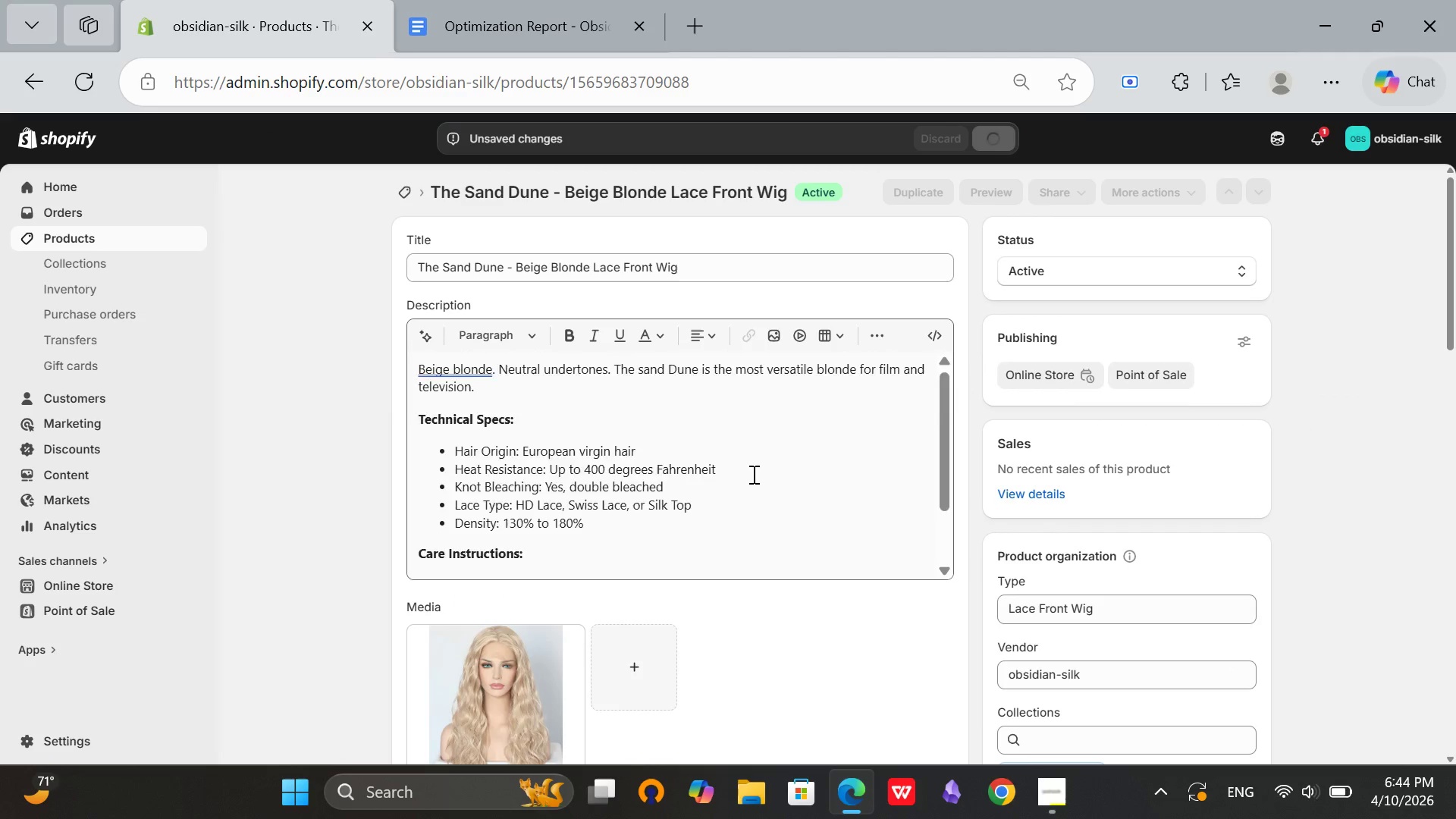 
scroll: coordinate [752, 474], scroll_direction: up, amount: 2.0
 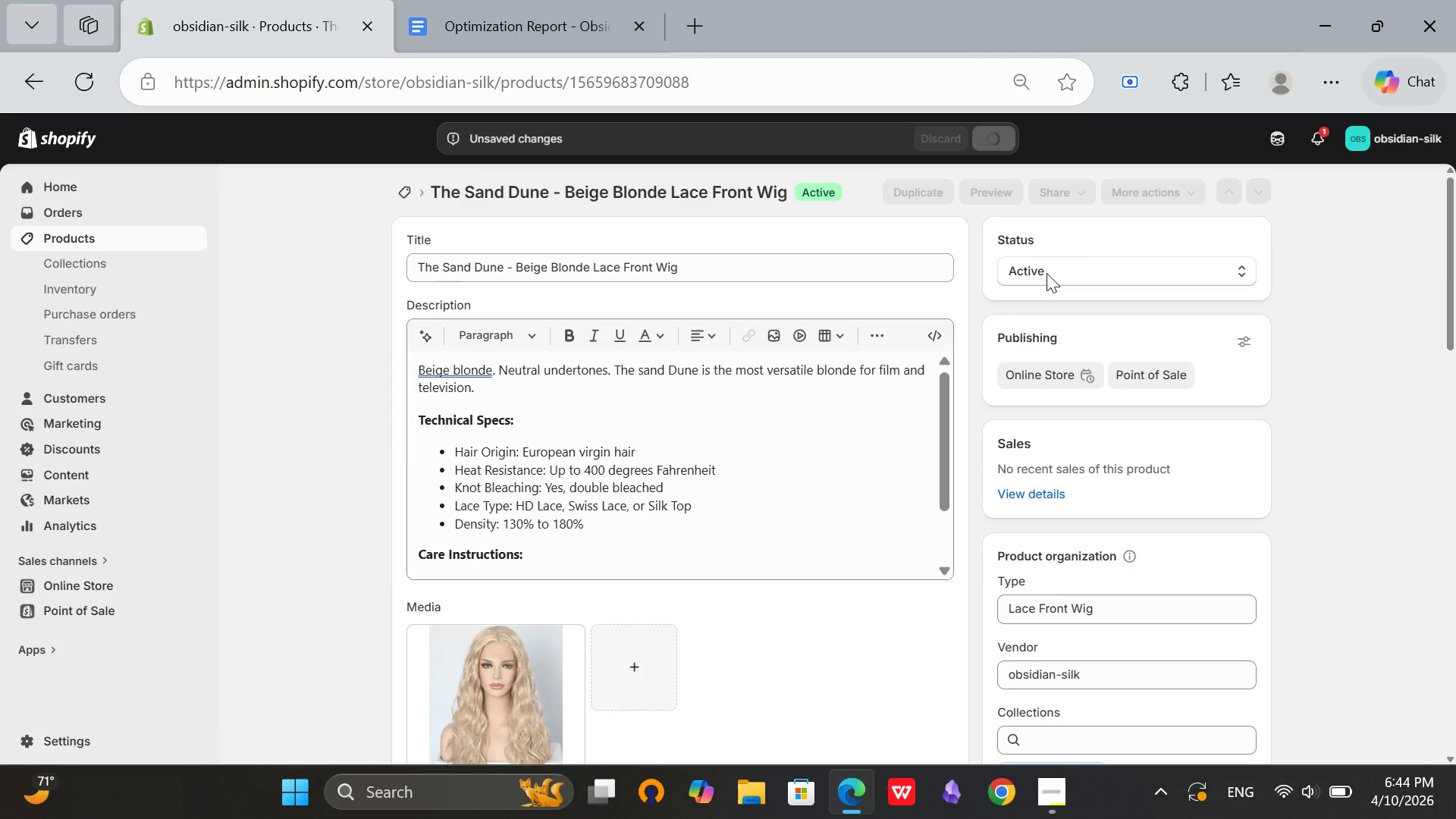 
scroll: coordinate [1239, 419], scroll_direction: down, amount: 16.0
 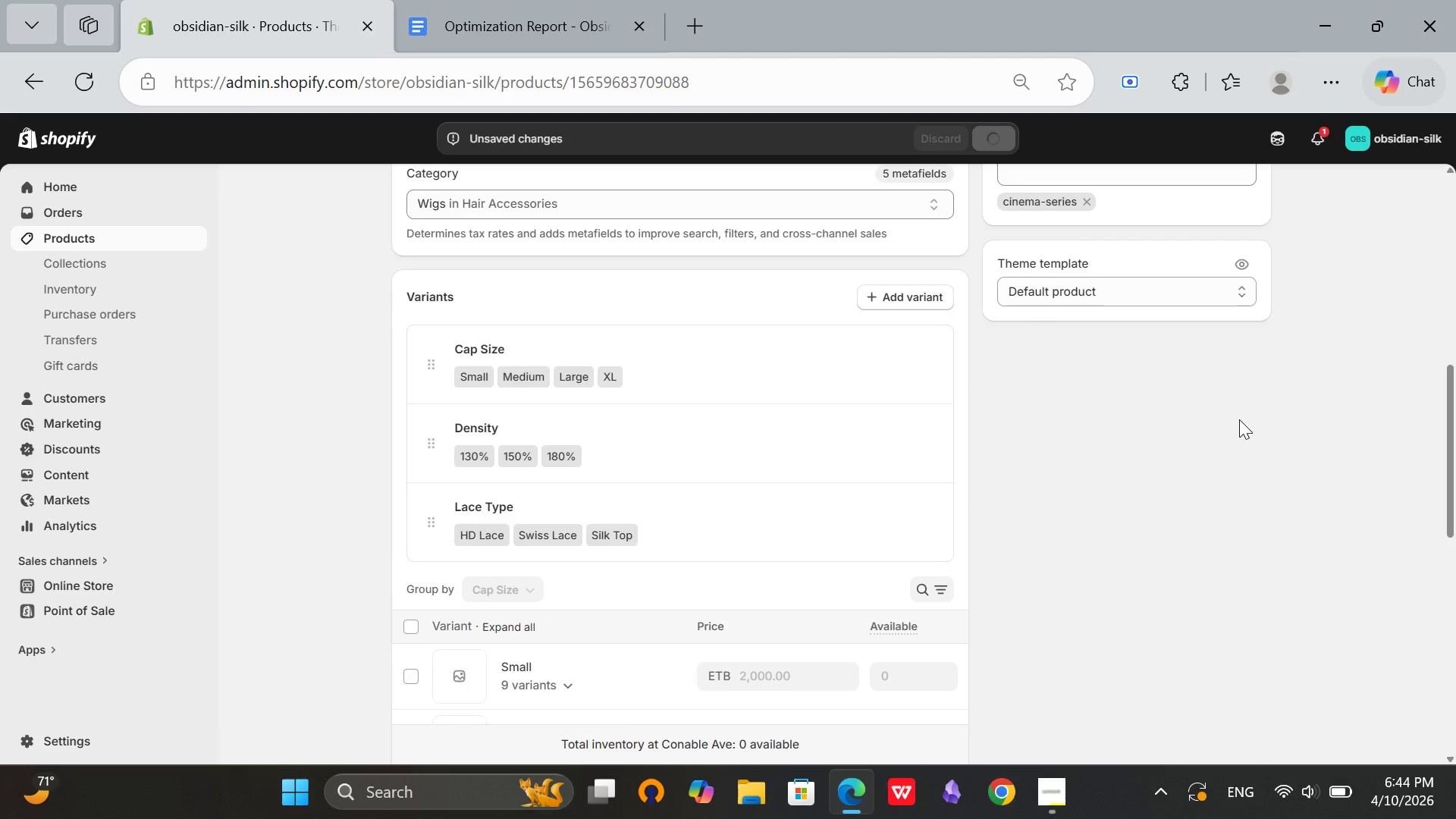 
scroll: coordinate [1235, 488], scroll_direction: up, amount: 17.0
 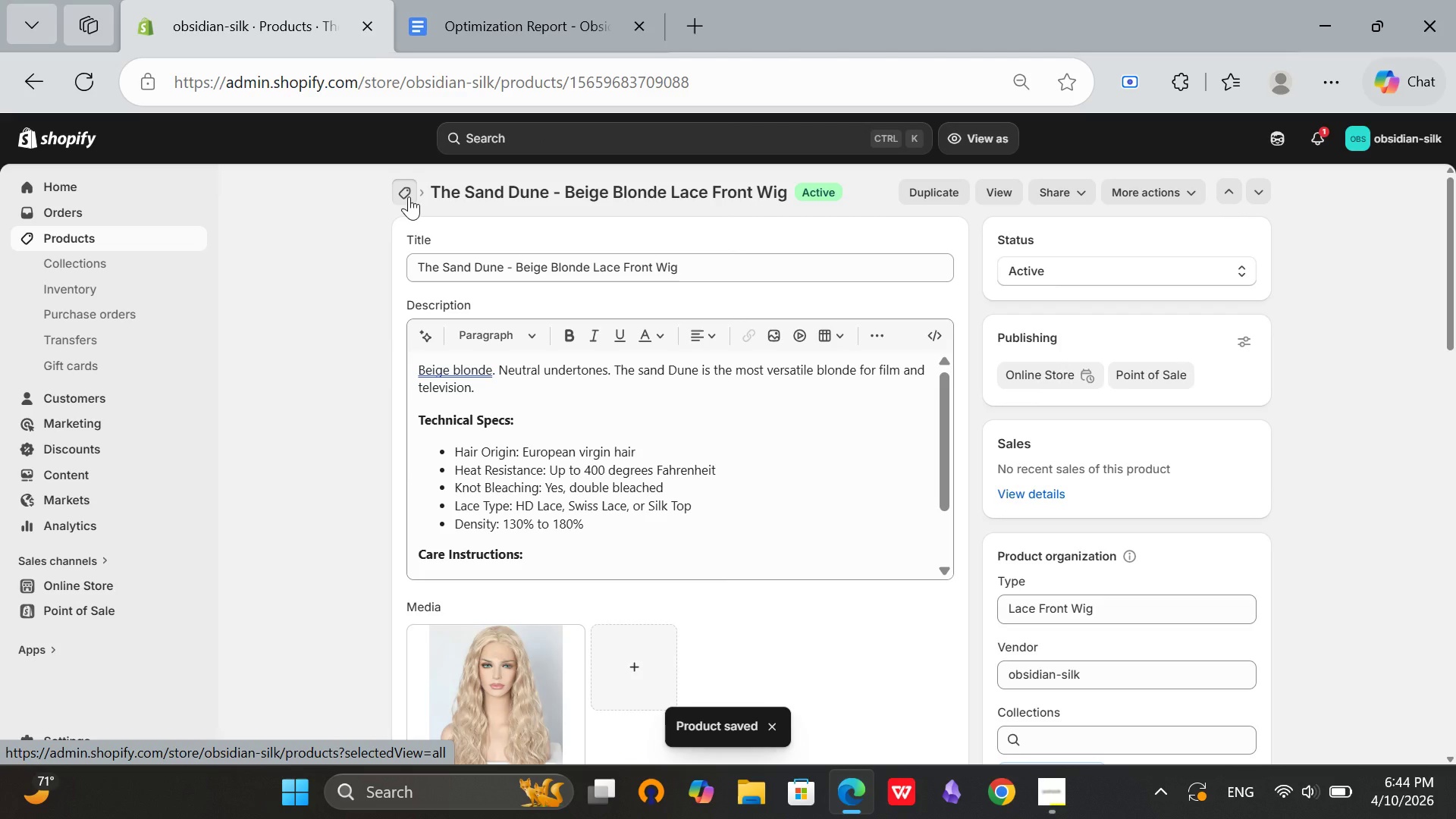 
left_click([410, 196])
 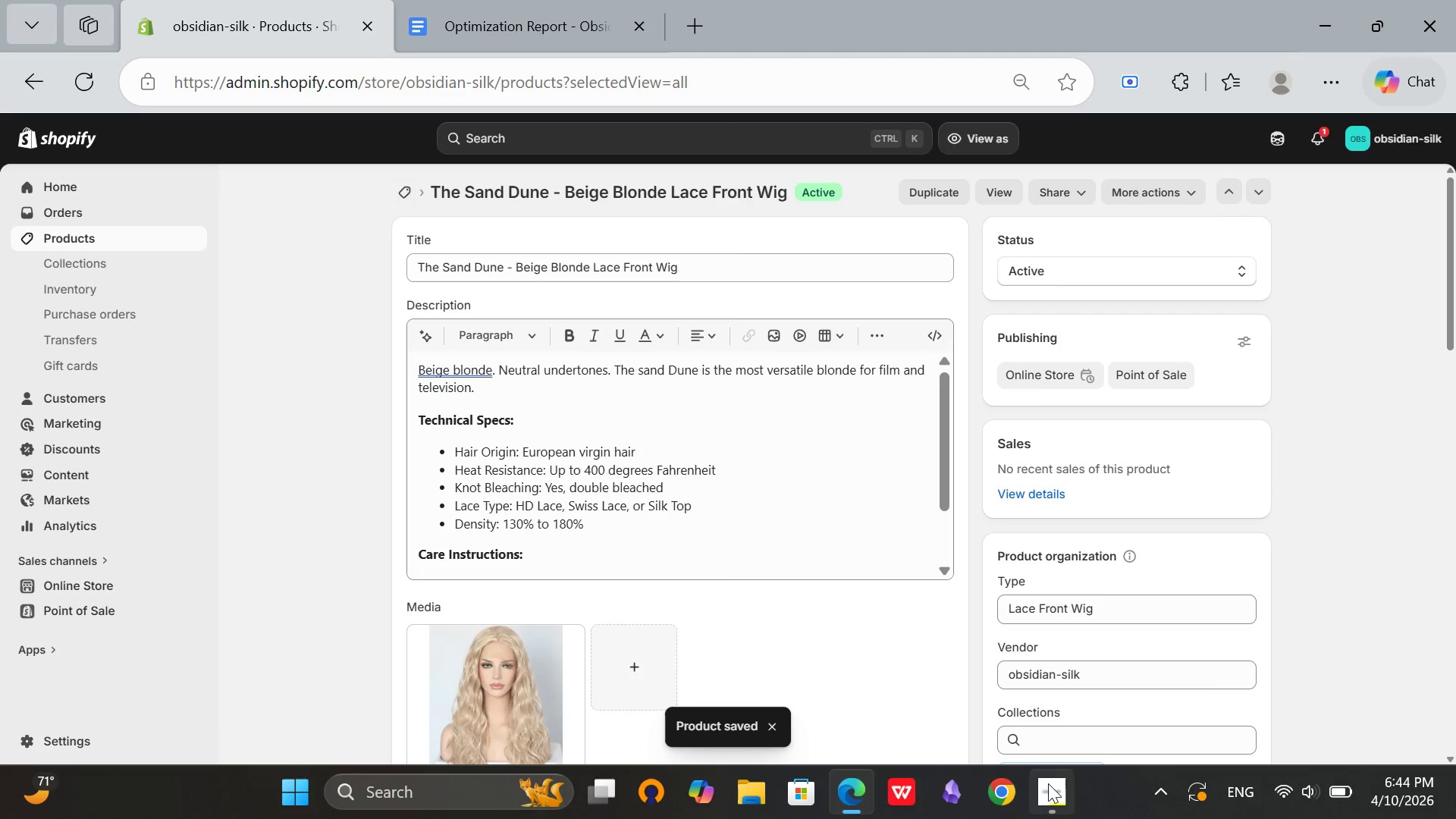 
left_click([1048, 783])